 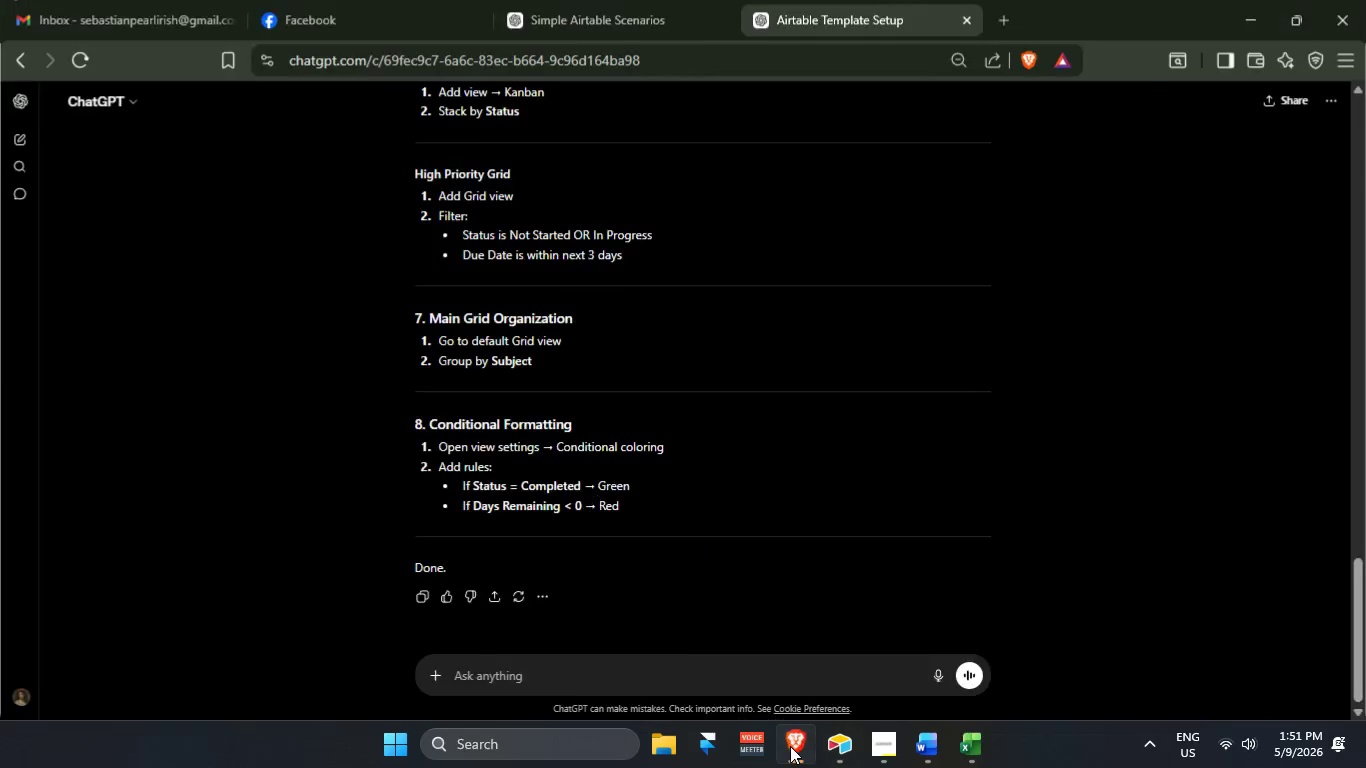 
left_click([850, 748])
 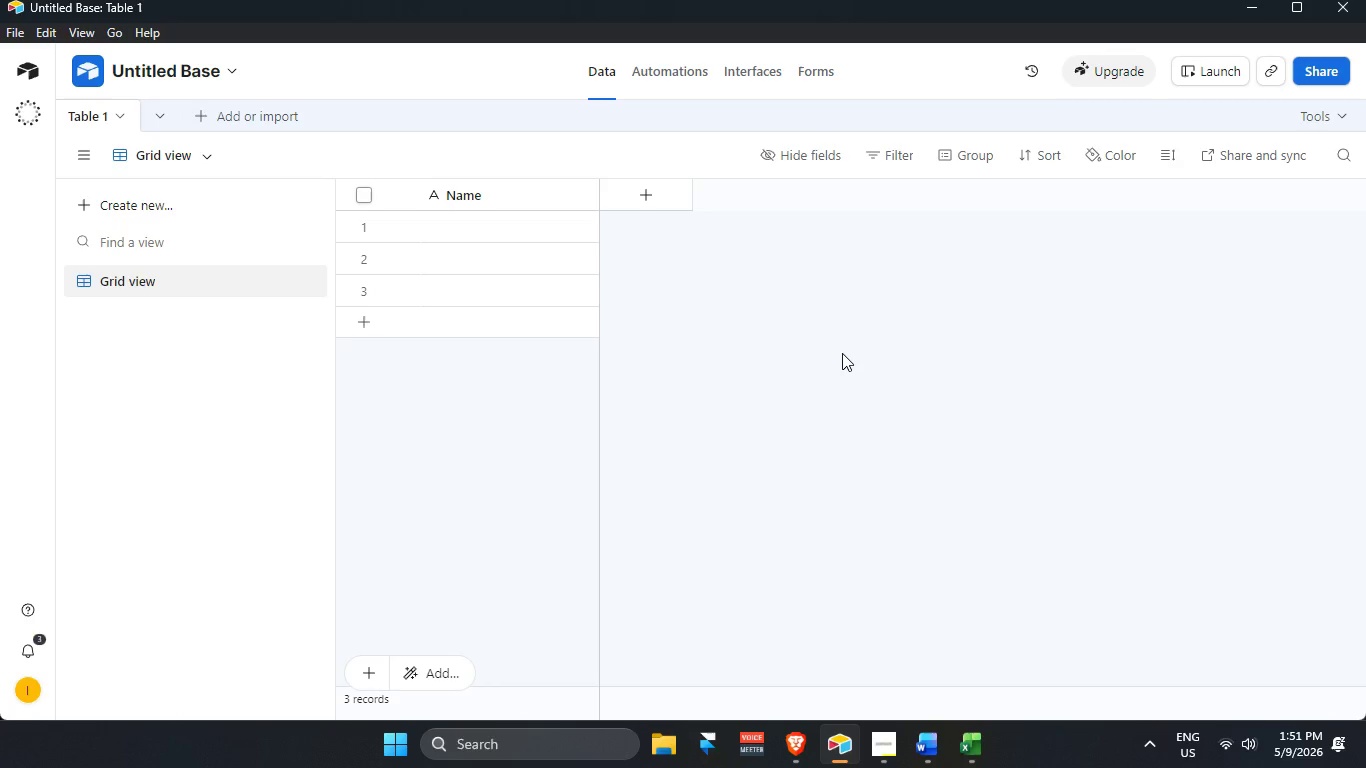 
scroll: coordinate [843, 353], scroll_direction: up, amount: 3.0
 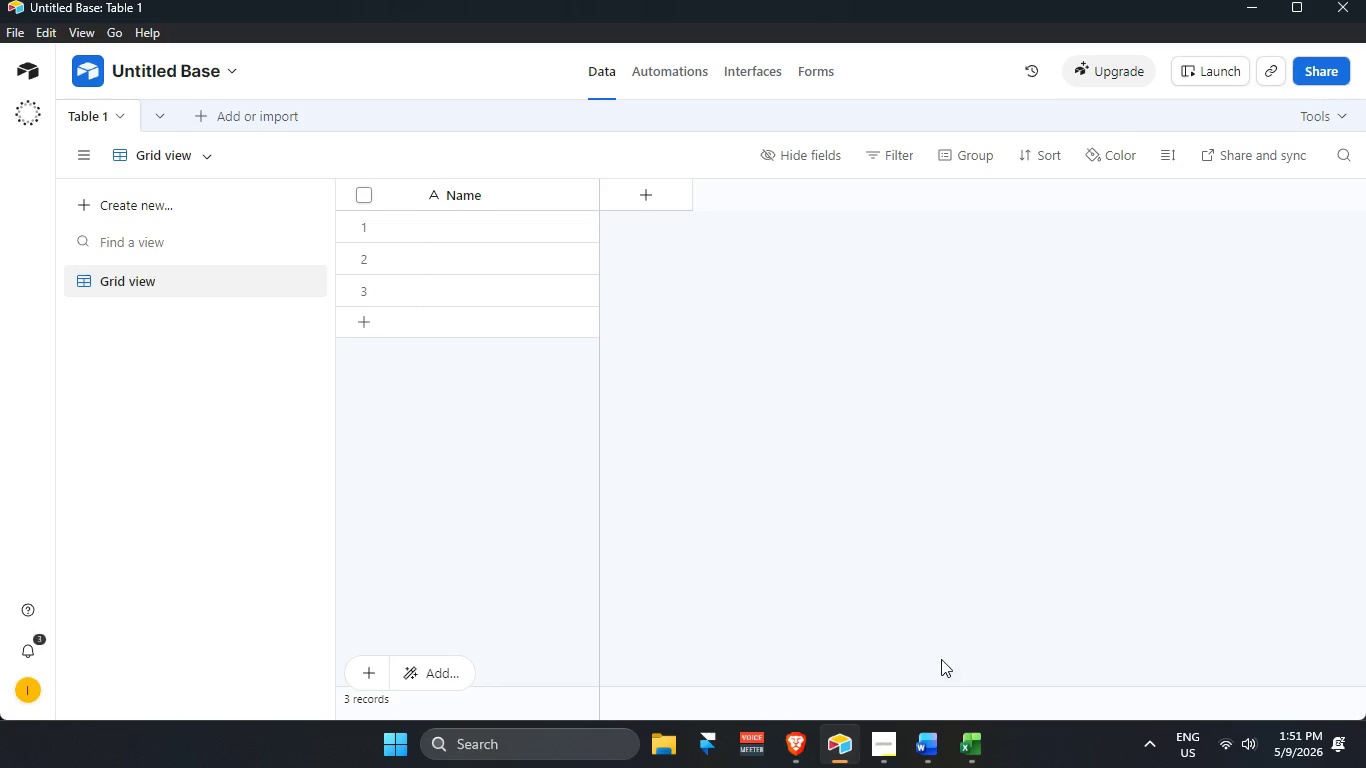 
mouse_move([904, 719])
 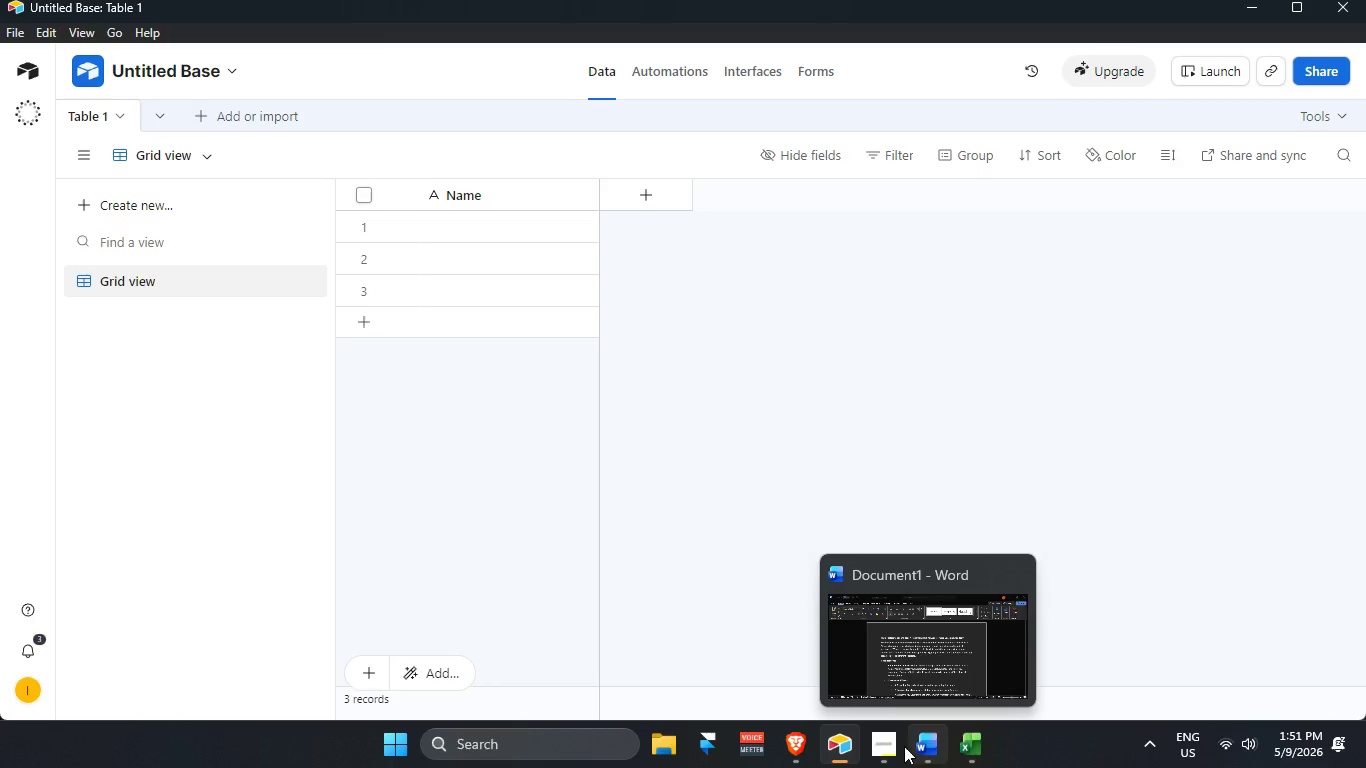 
left_click([838, 291])
 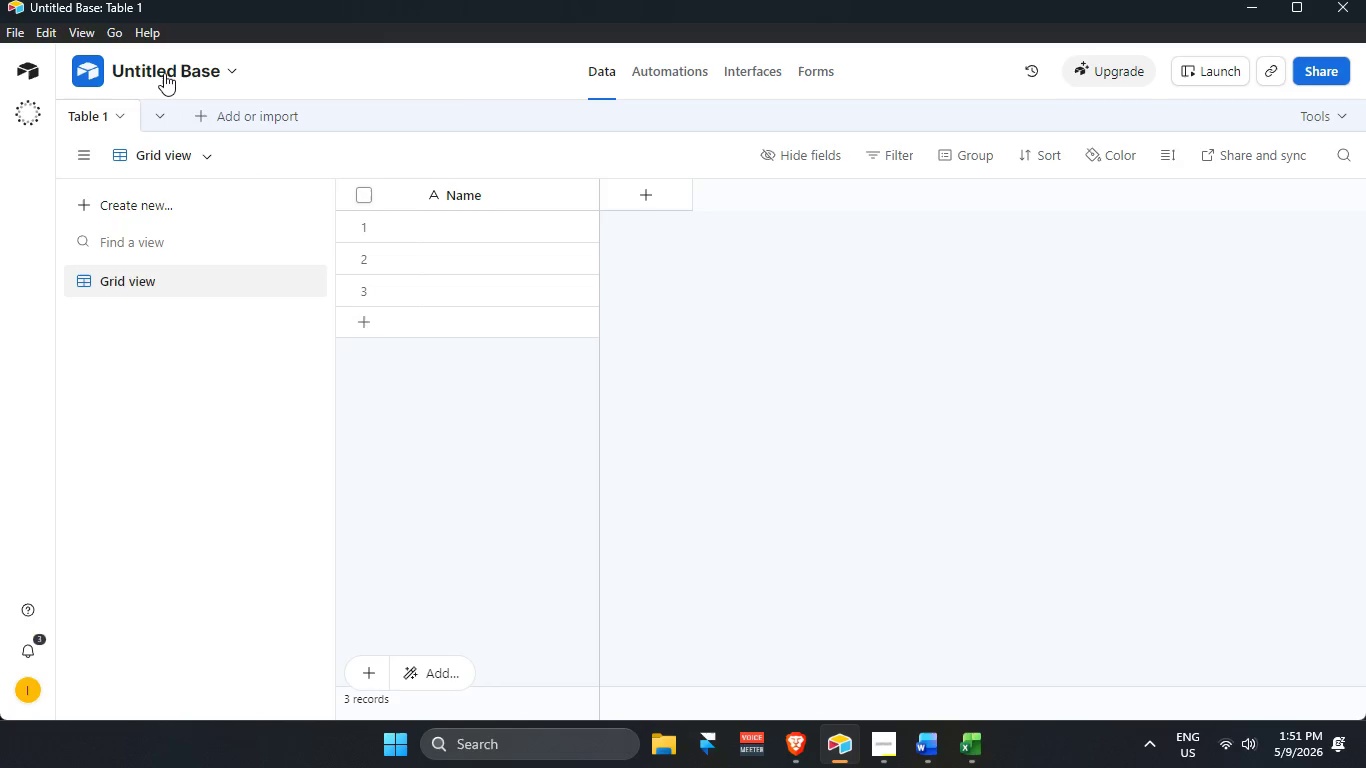 
double_click([164, 72])
 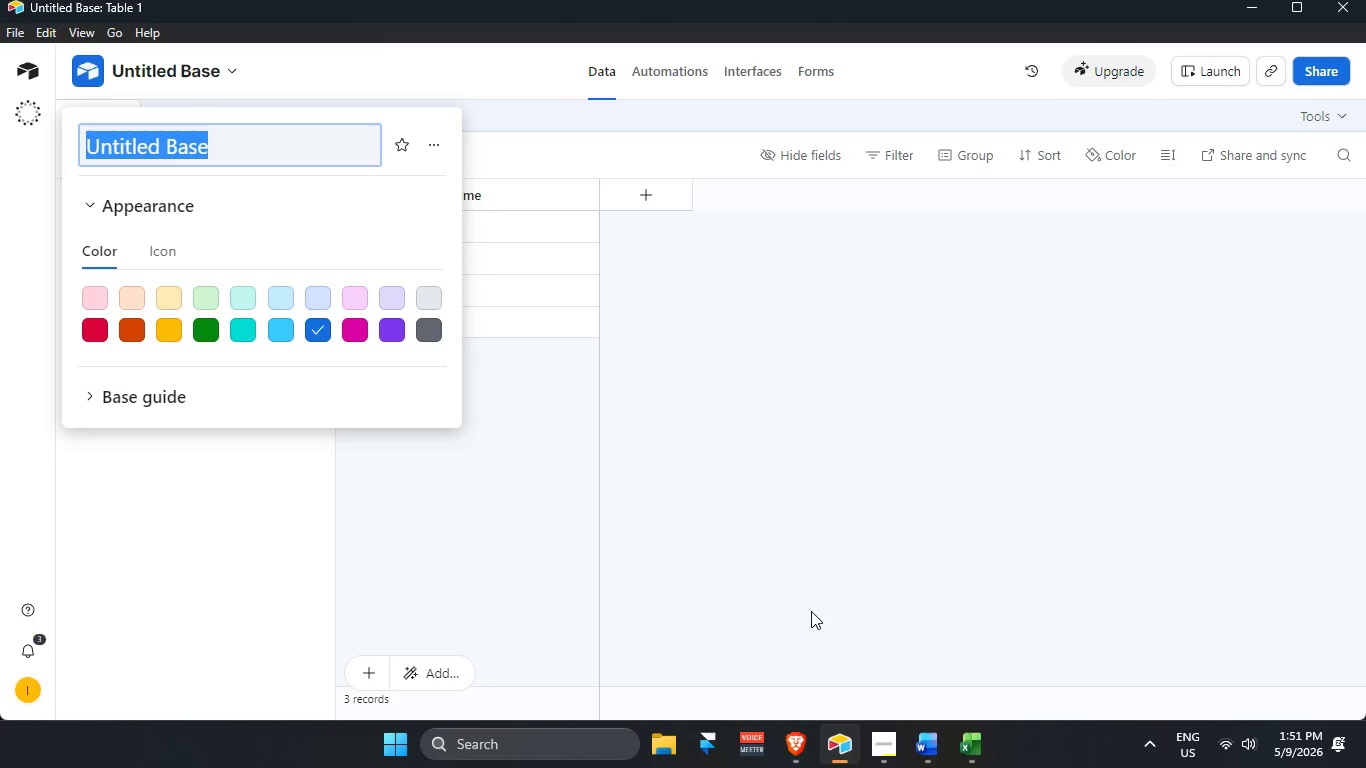 
key(Backspace)
 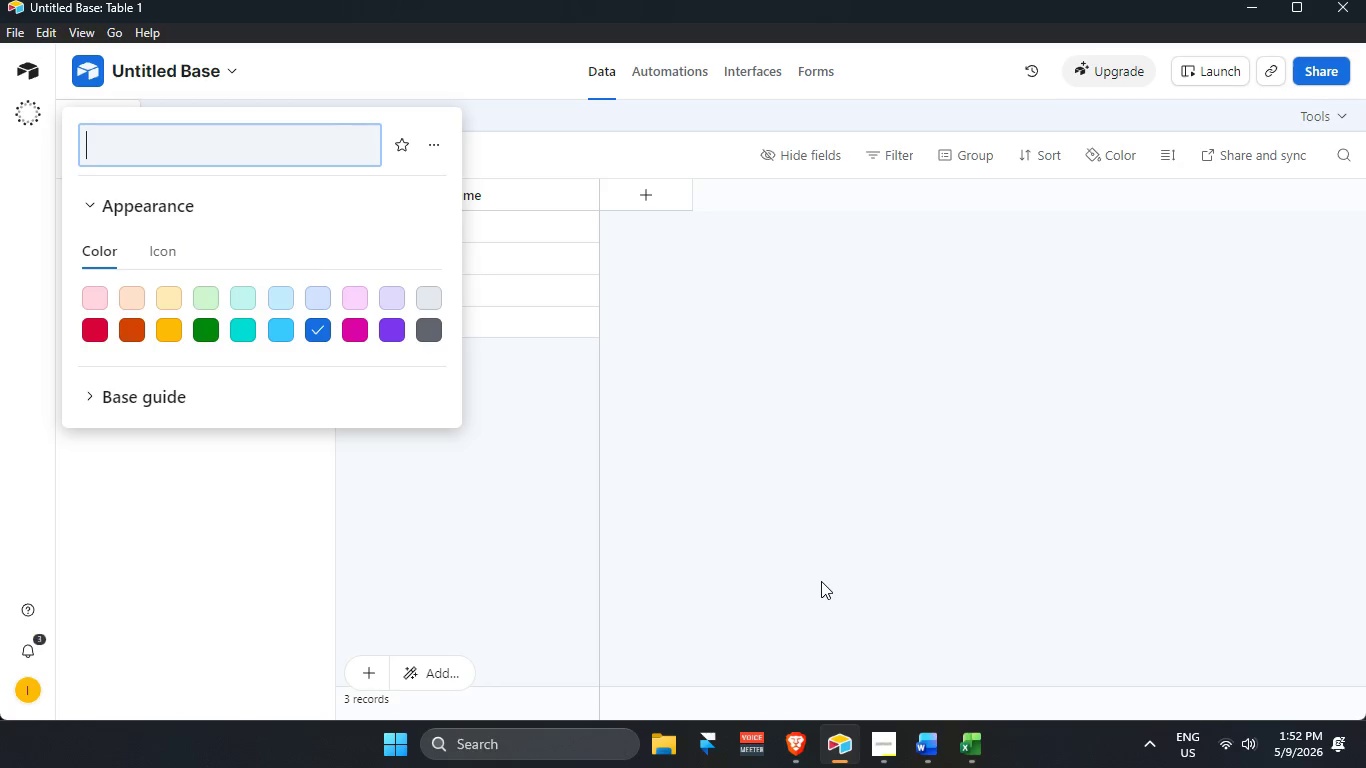 
wait(31.52)
 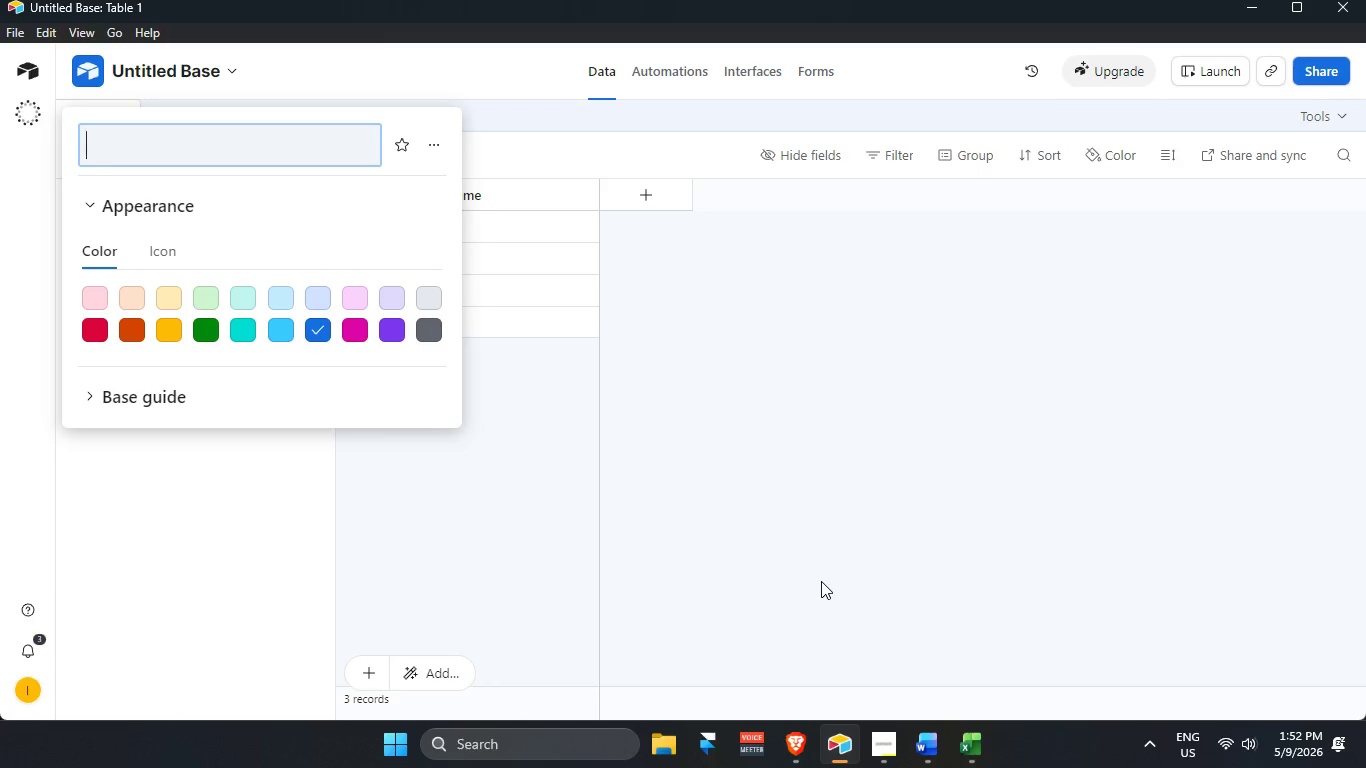 
key(Alt+Tab)
 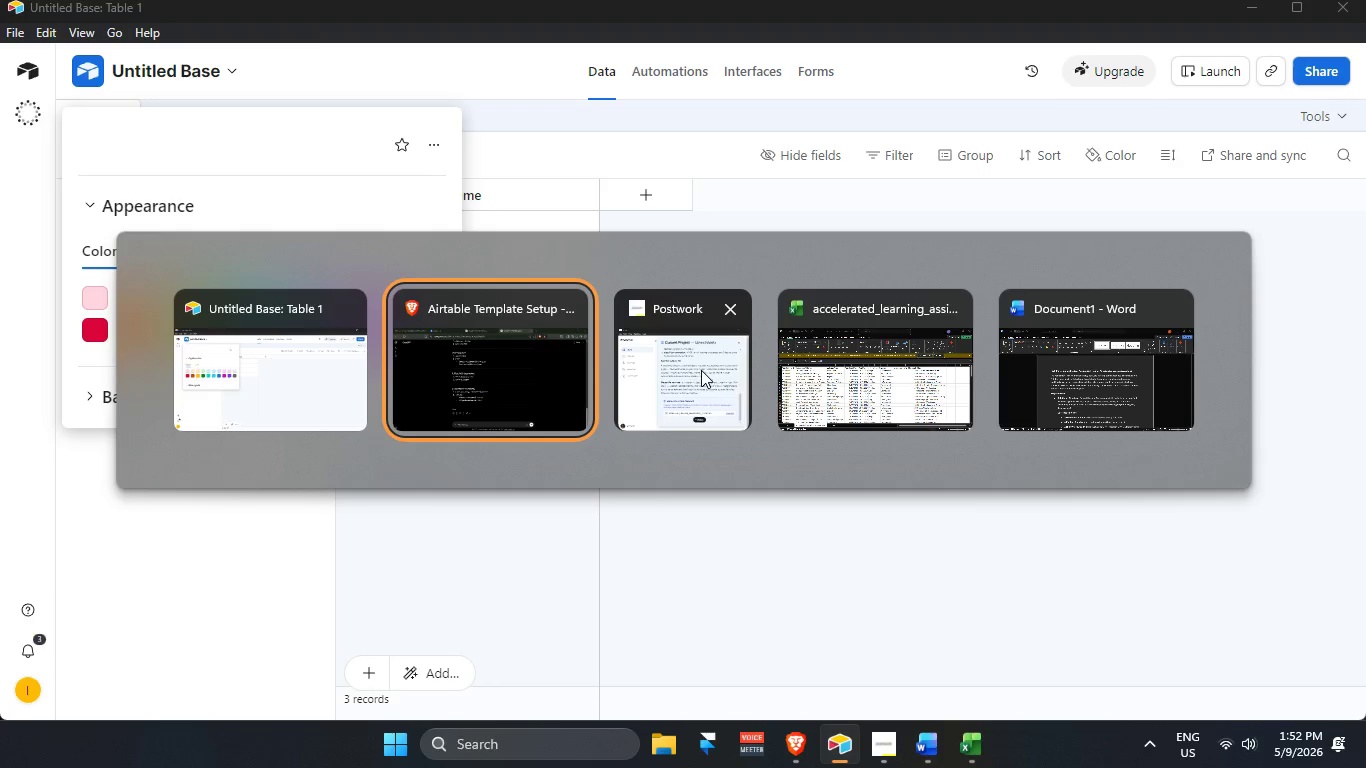 
key(Alt+Tab)
 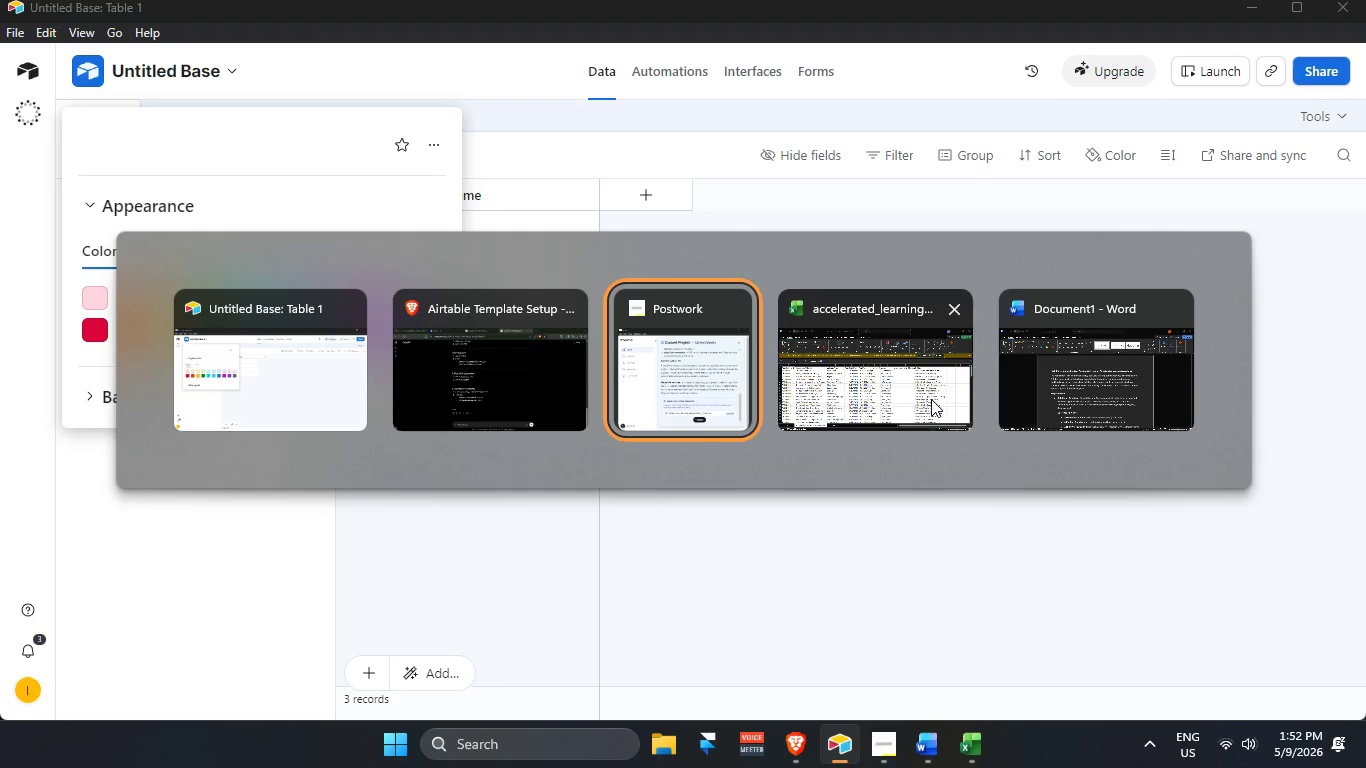 
key(Alt+Tab)
 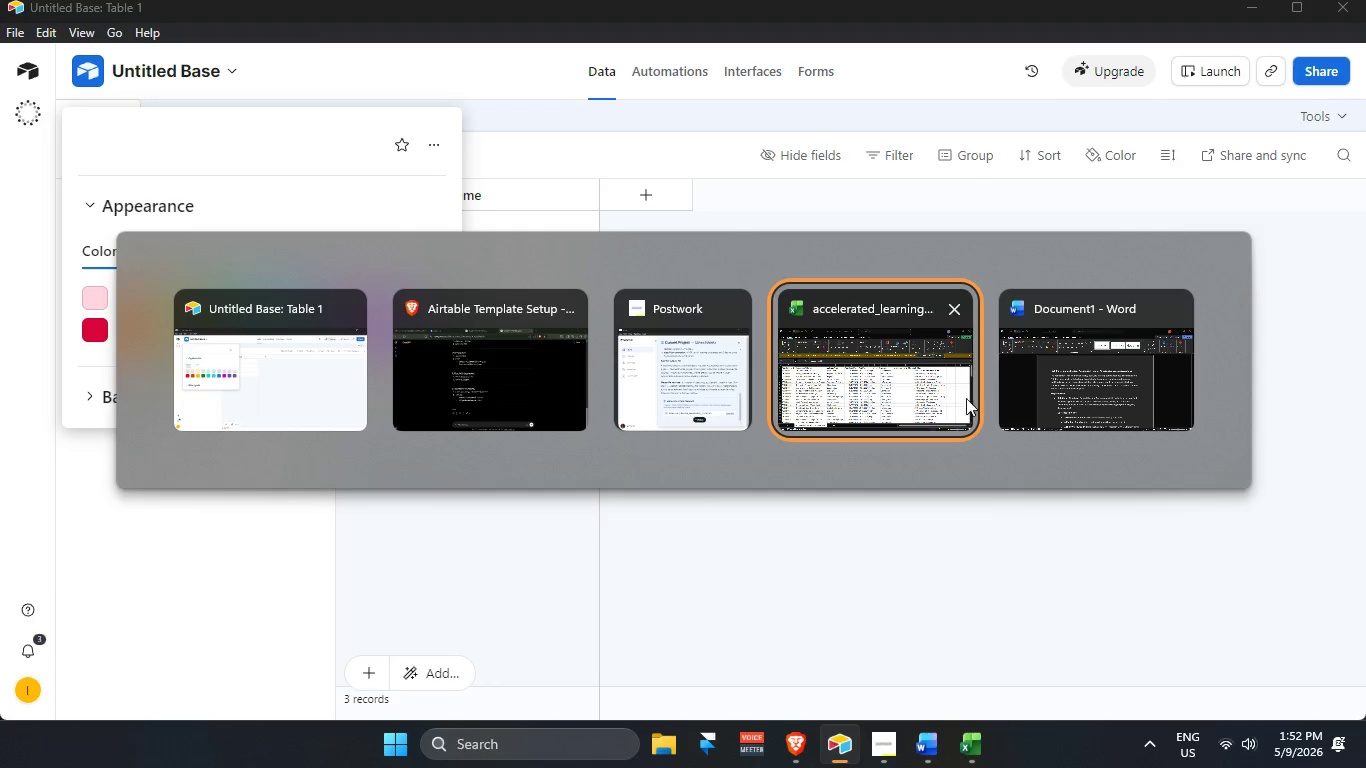 
key(Alt+Tab)
 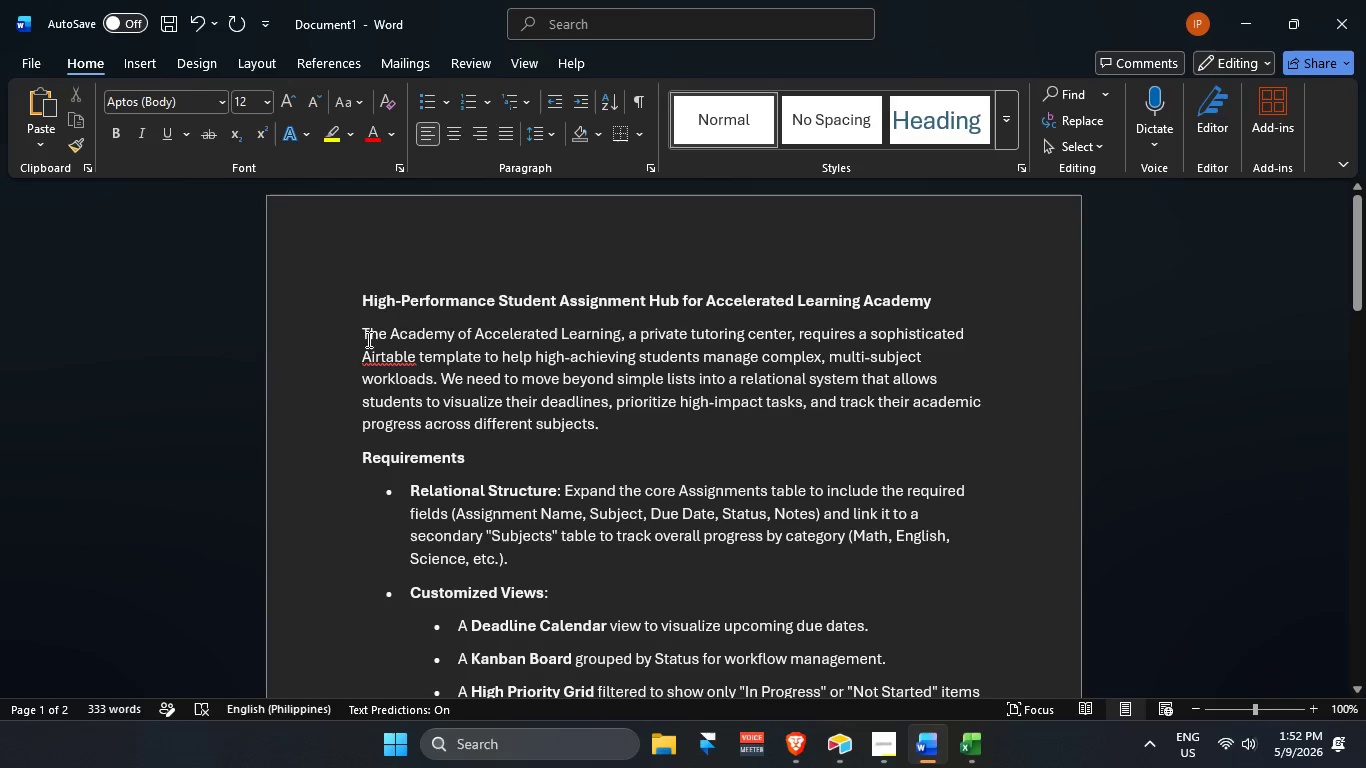 
left_click_drag(start_coordinate=[361, 334], to_coordinate=[621, 336])
 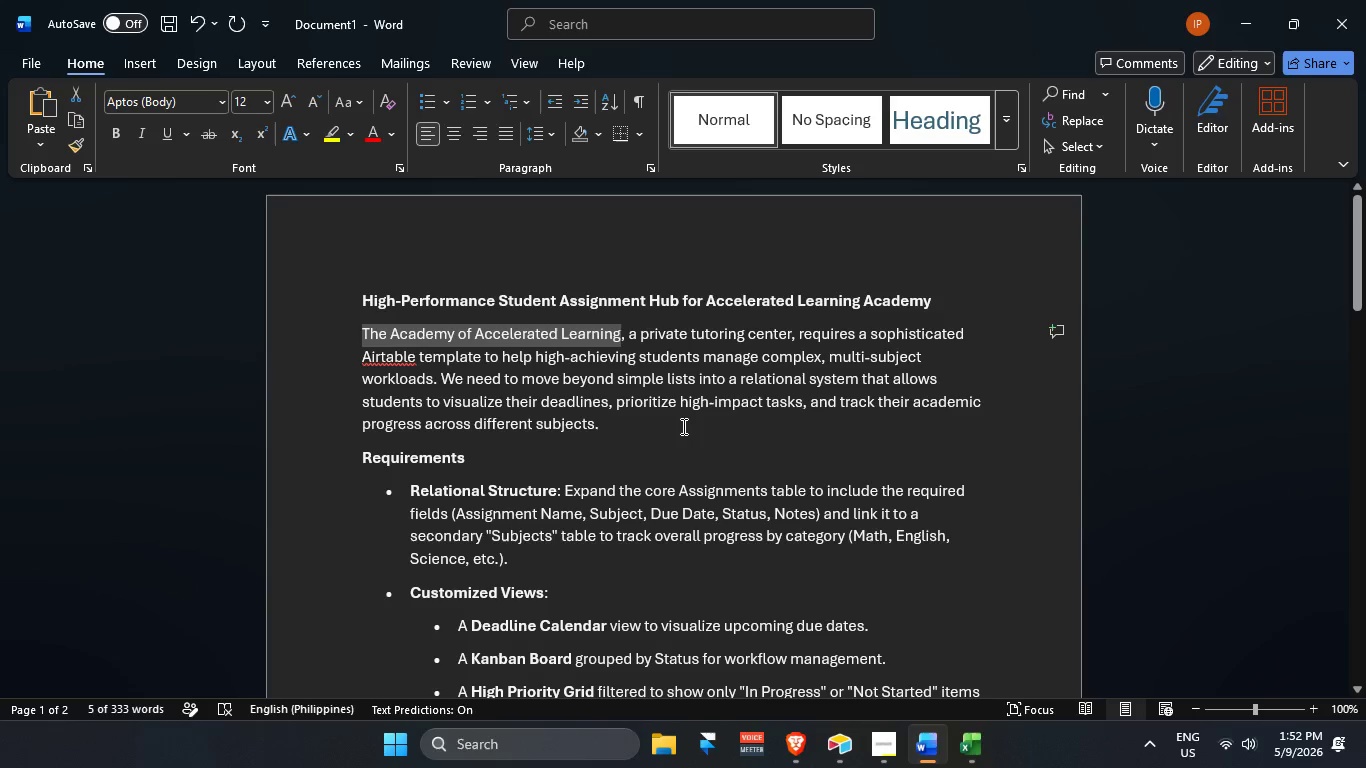 
left_click([682, 426])
 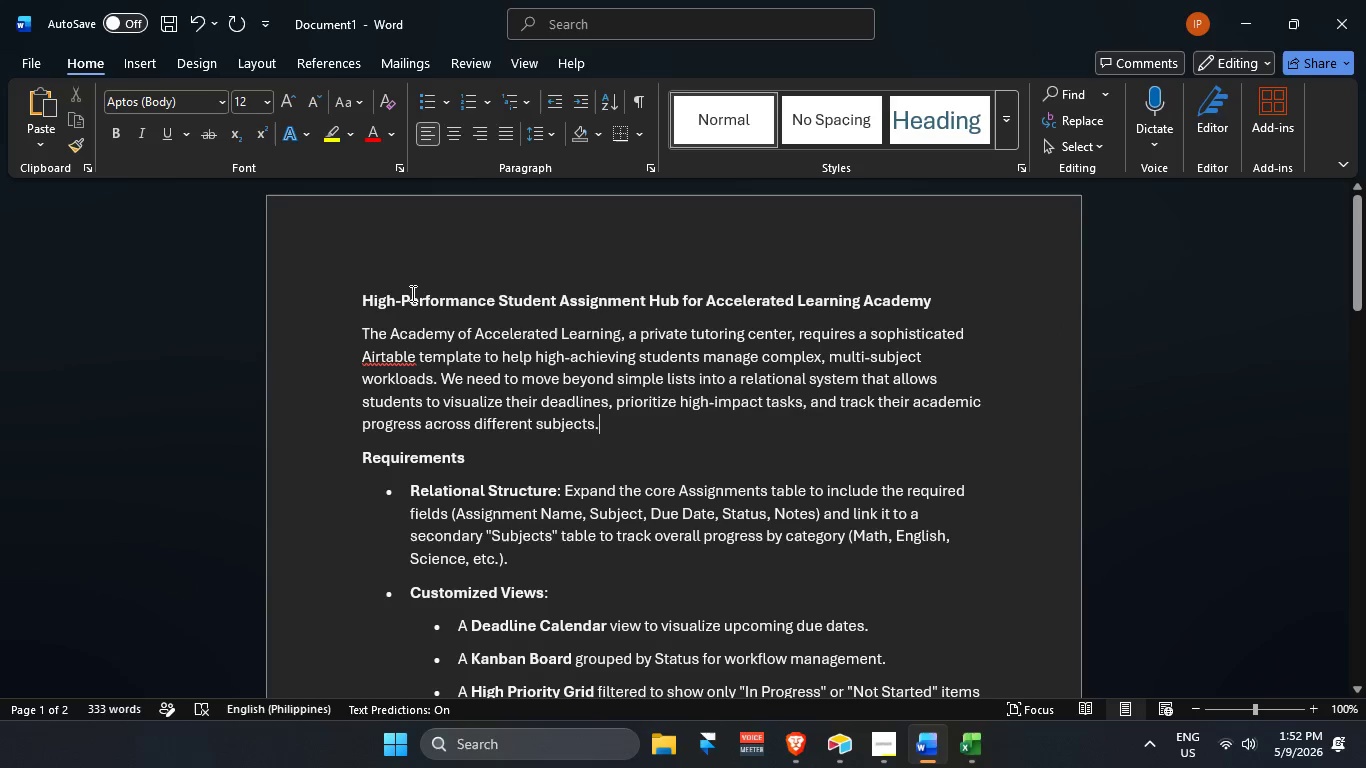 
left_click_drag(start_coordinate=[361, 302], to_coordinate=[673, 300])
 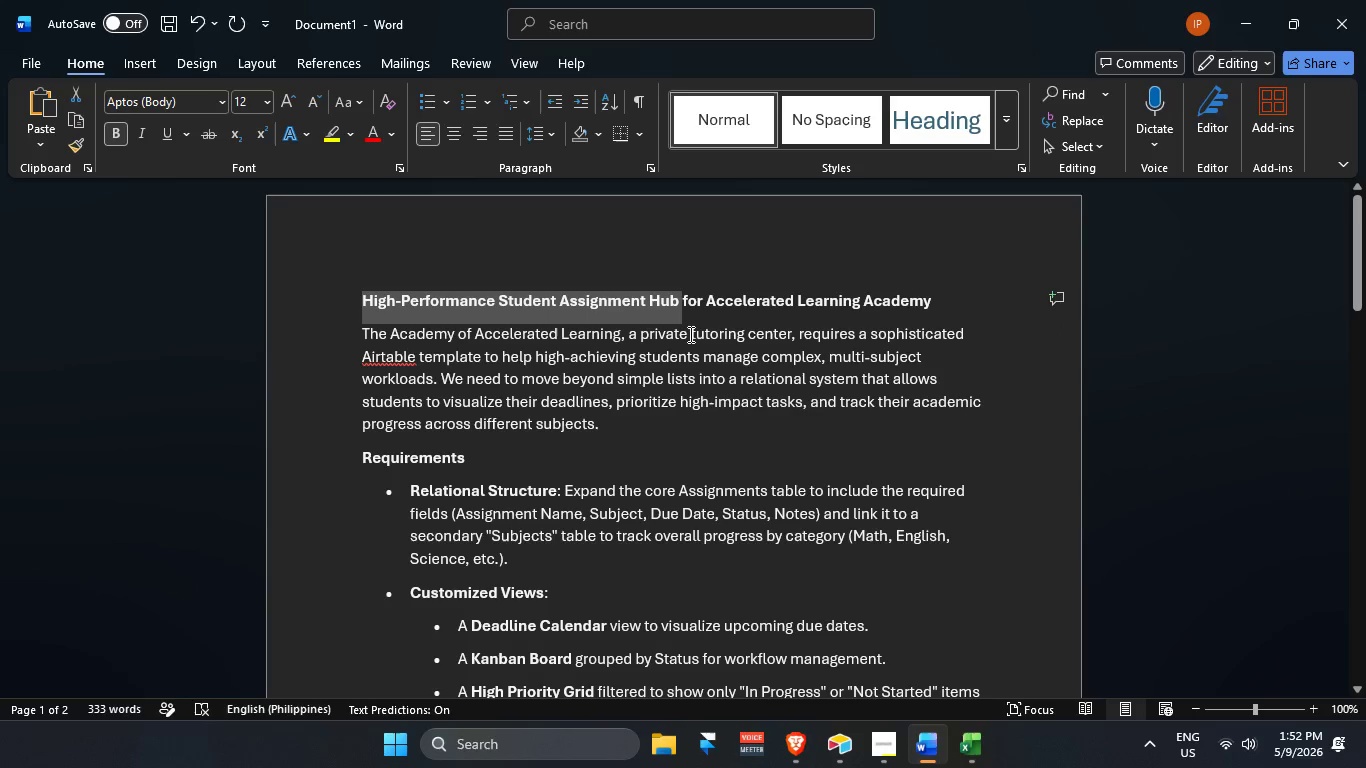 
key(Control+C)
 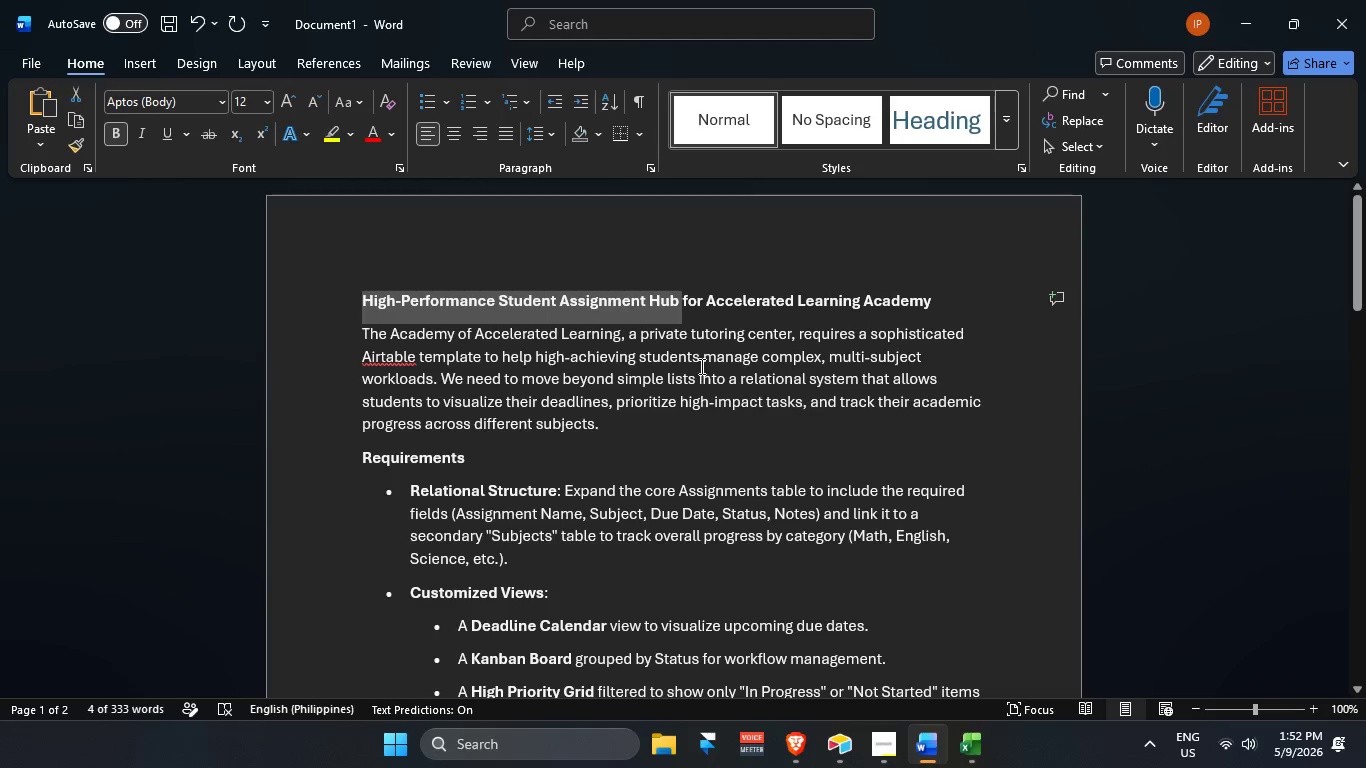 
key(Alt+Tab)
 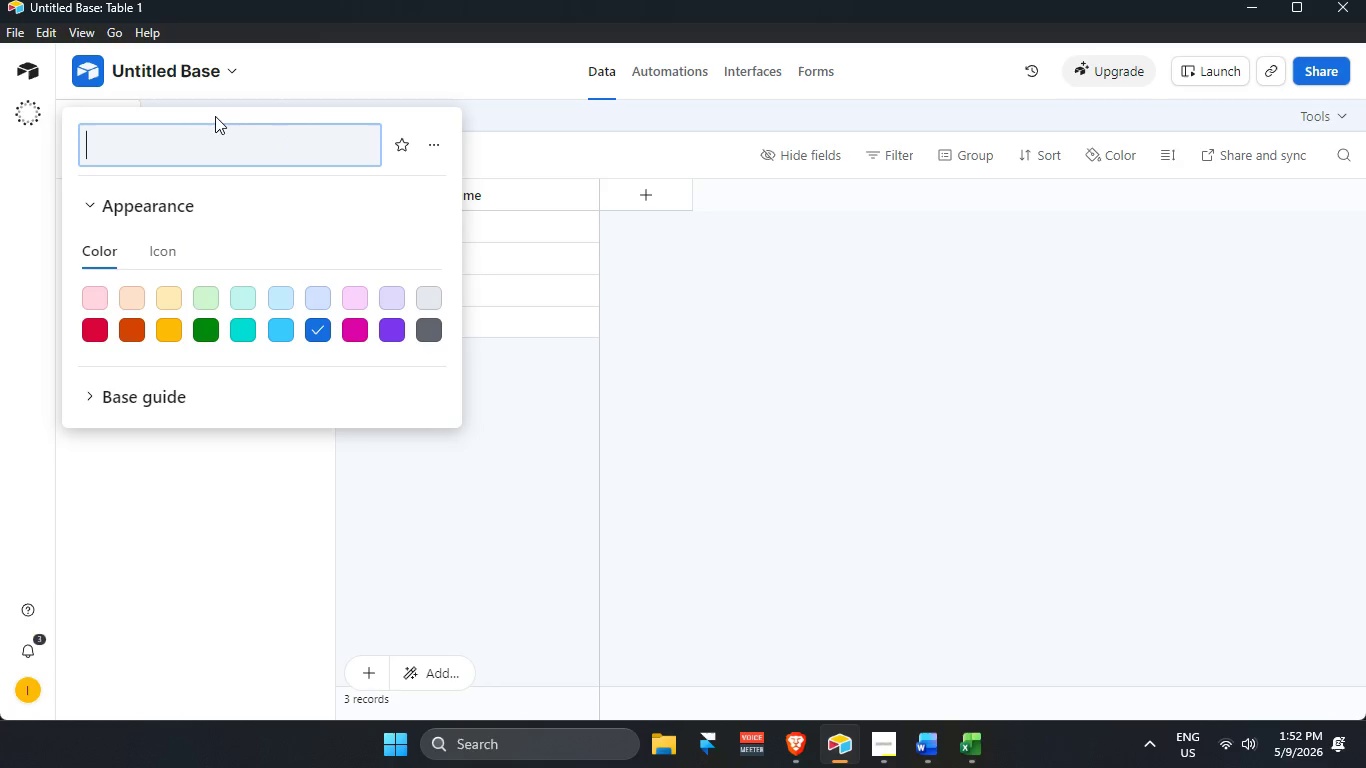 
left_click([223, 143])
 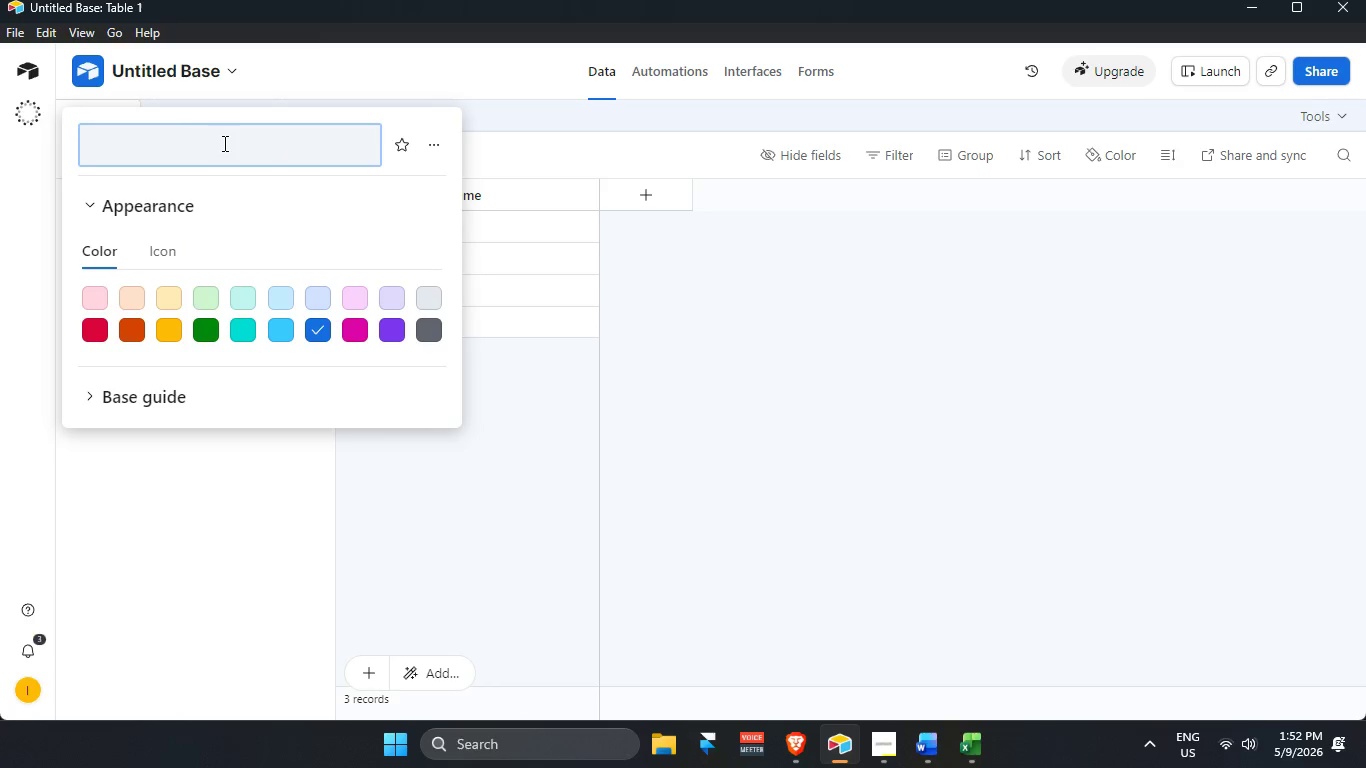 
key(Control+V)
 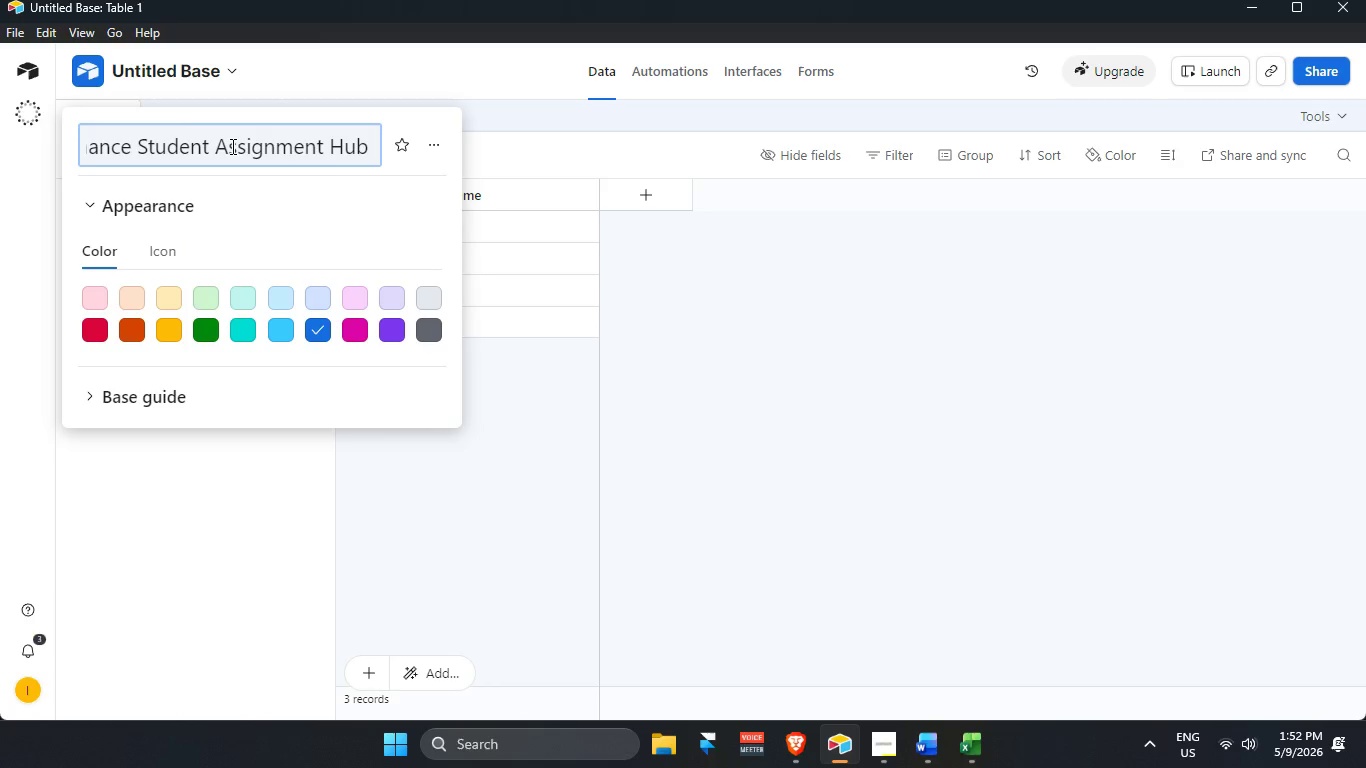 
key(Backspace)
 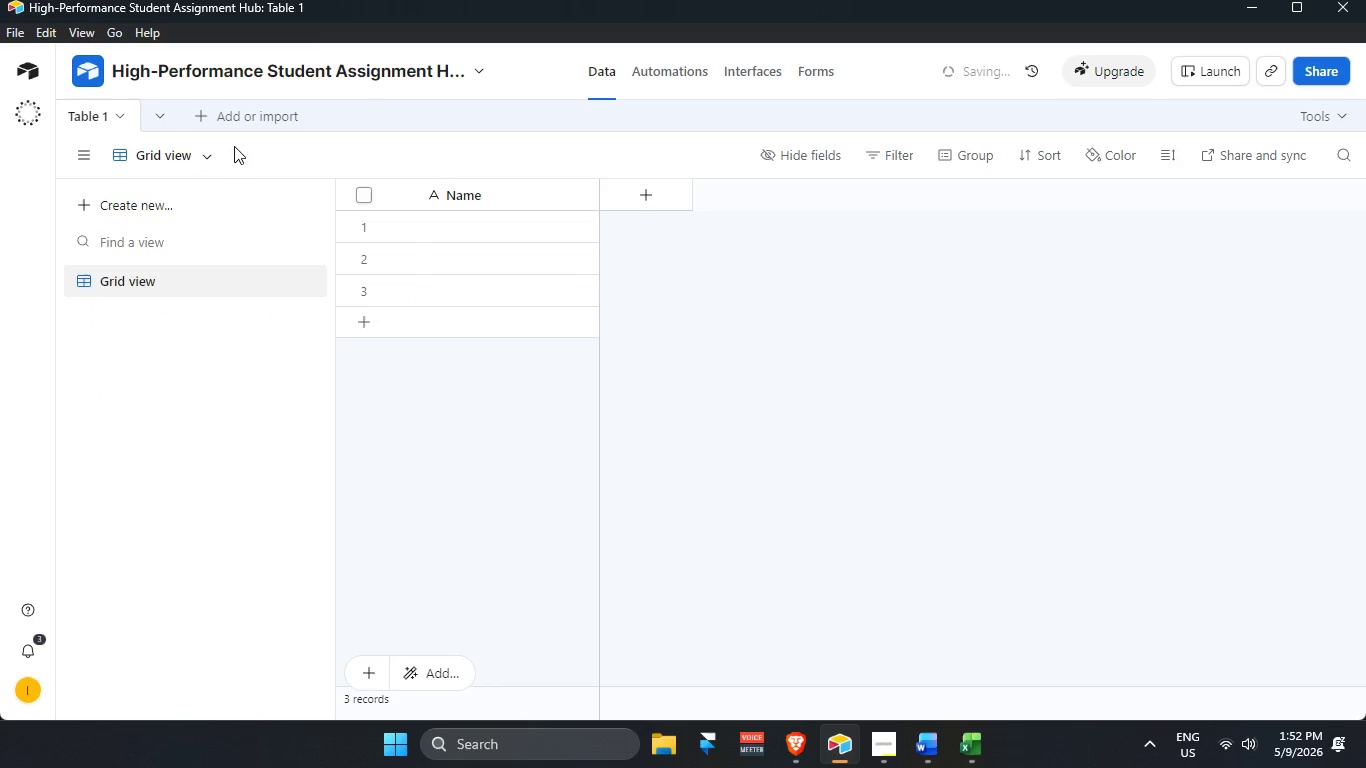 
key(Enter)
 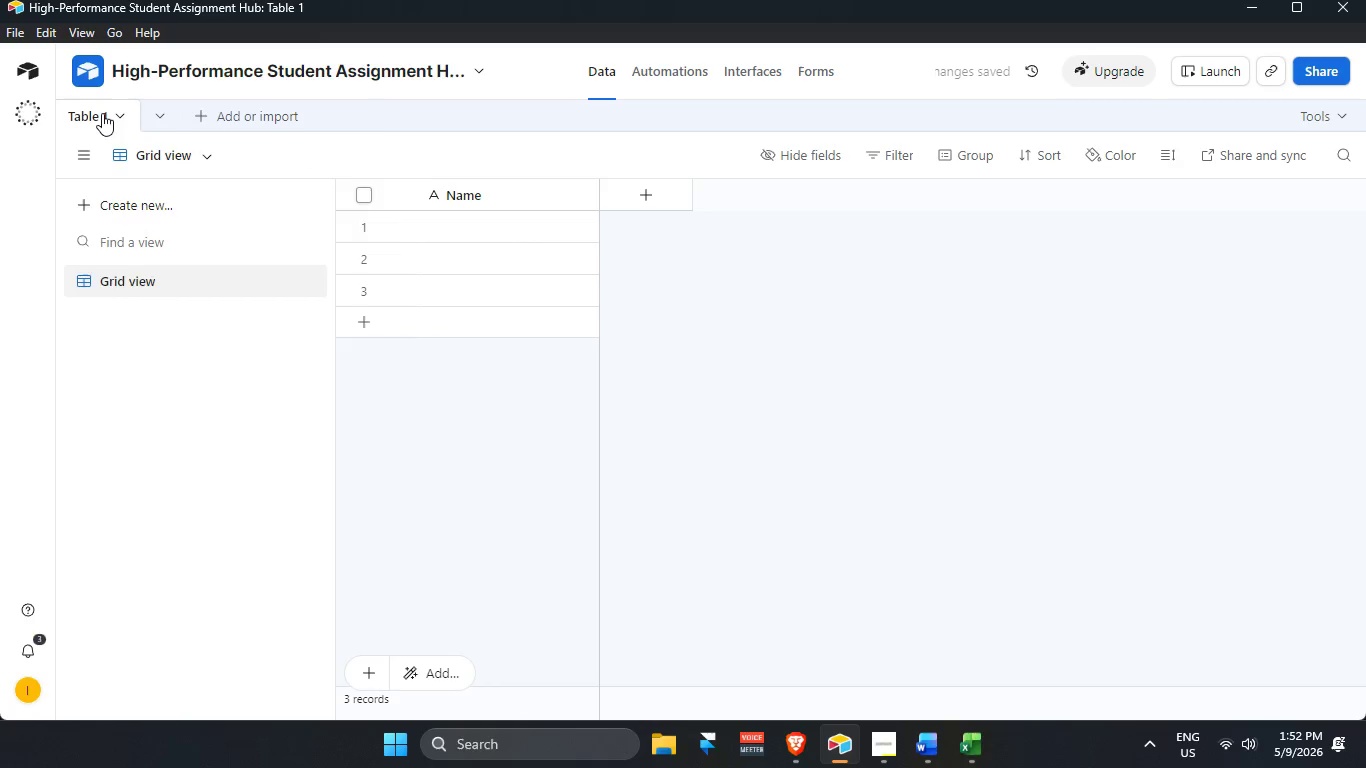 
double_click([102, 113])
 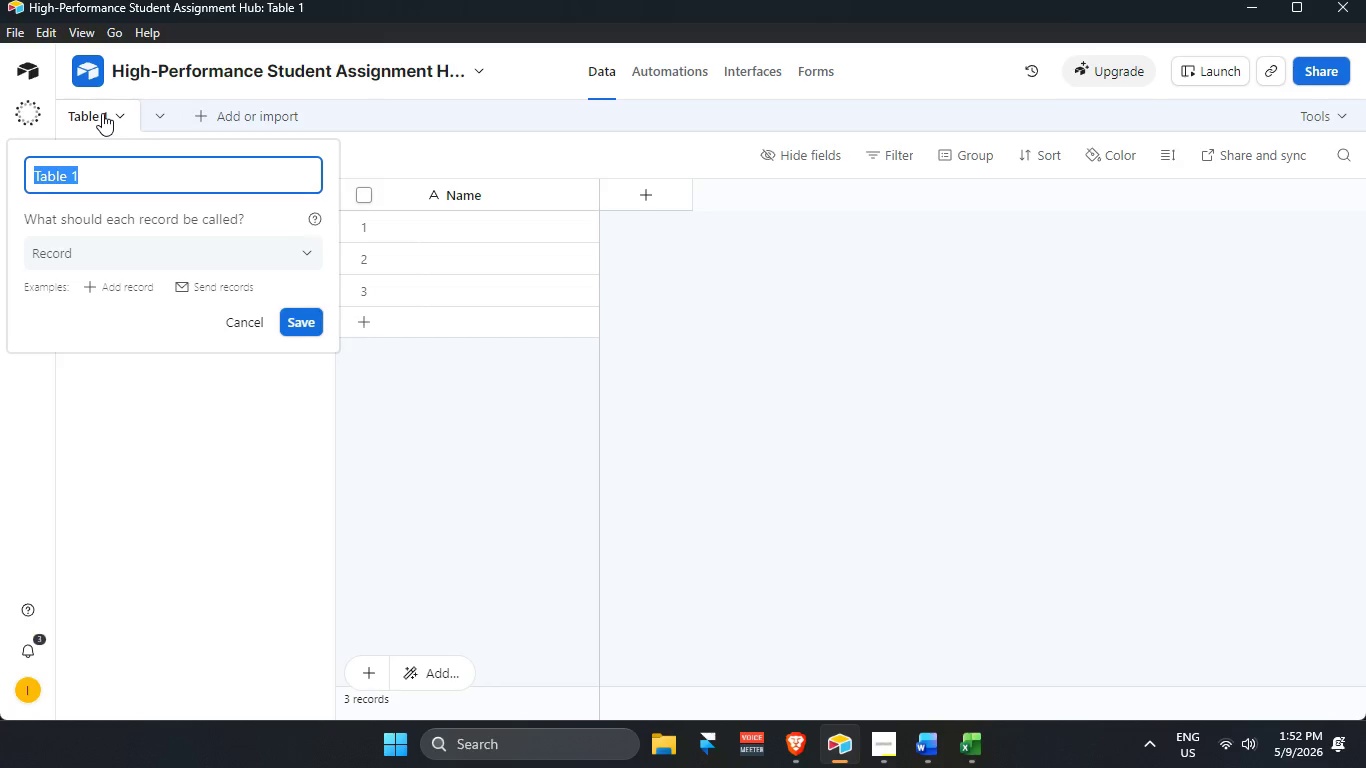 
wait(10.76)
 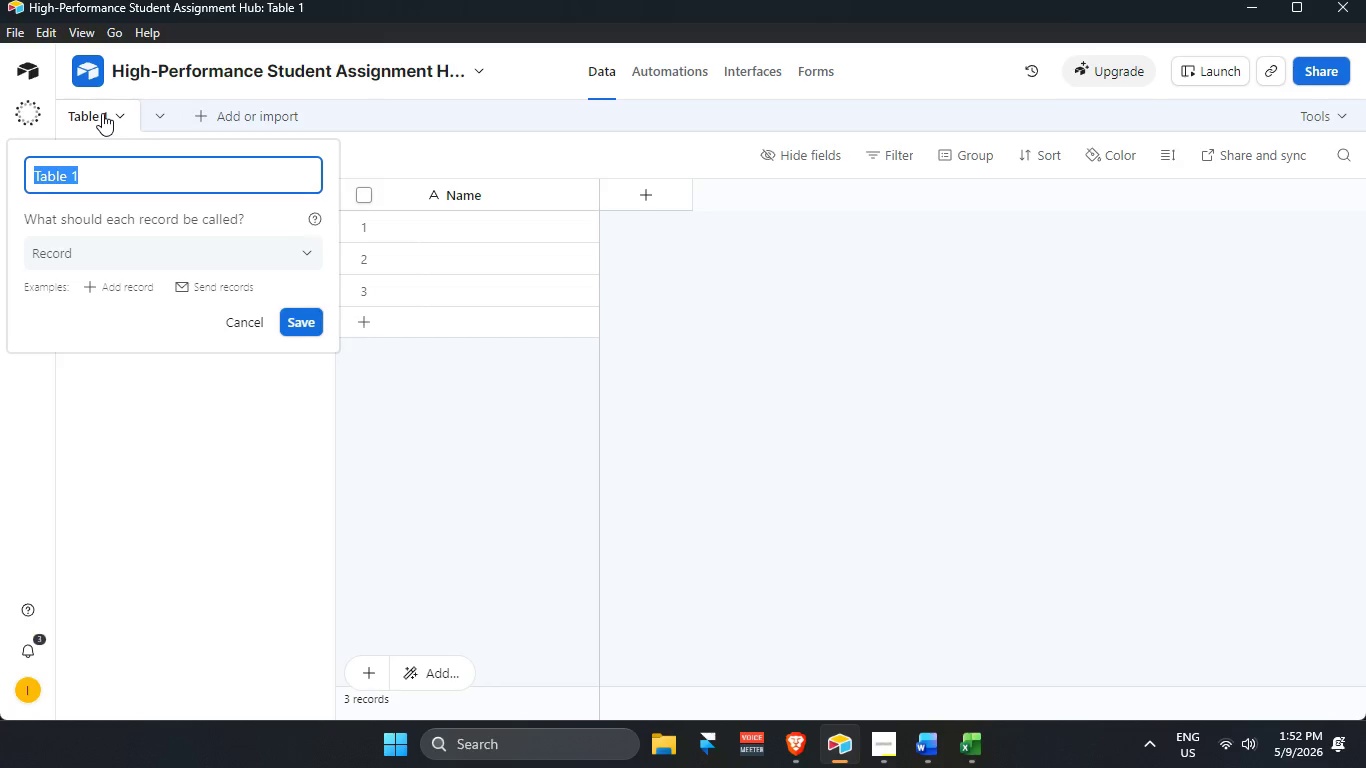 
key(Backspace)
 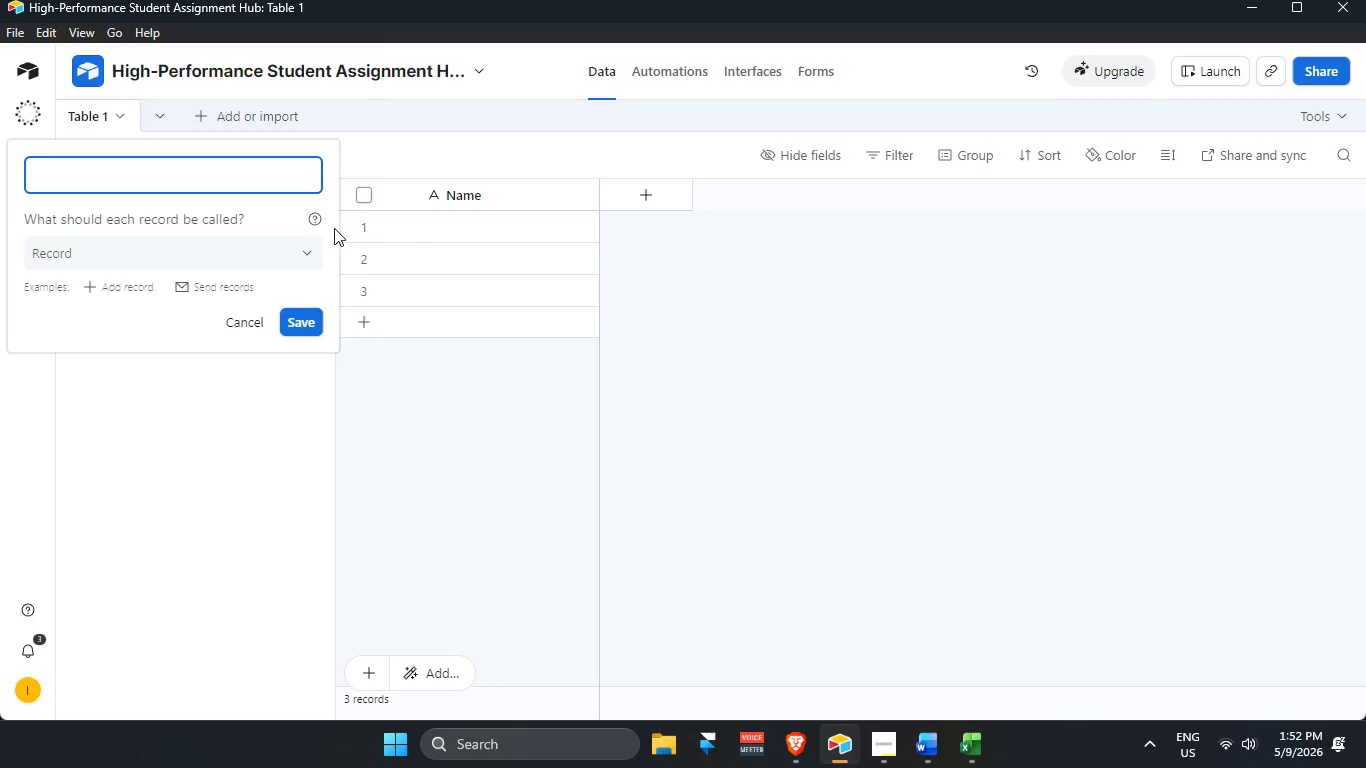 
wait(18.67)
 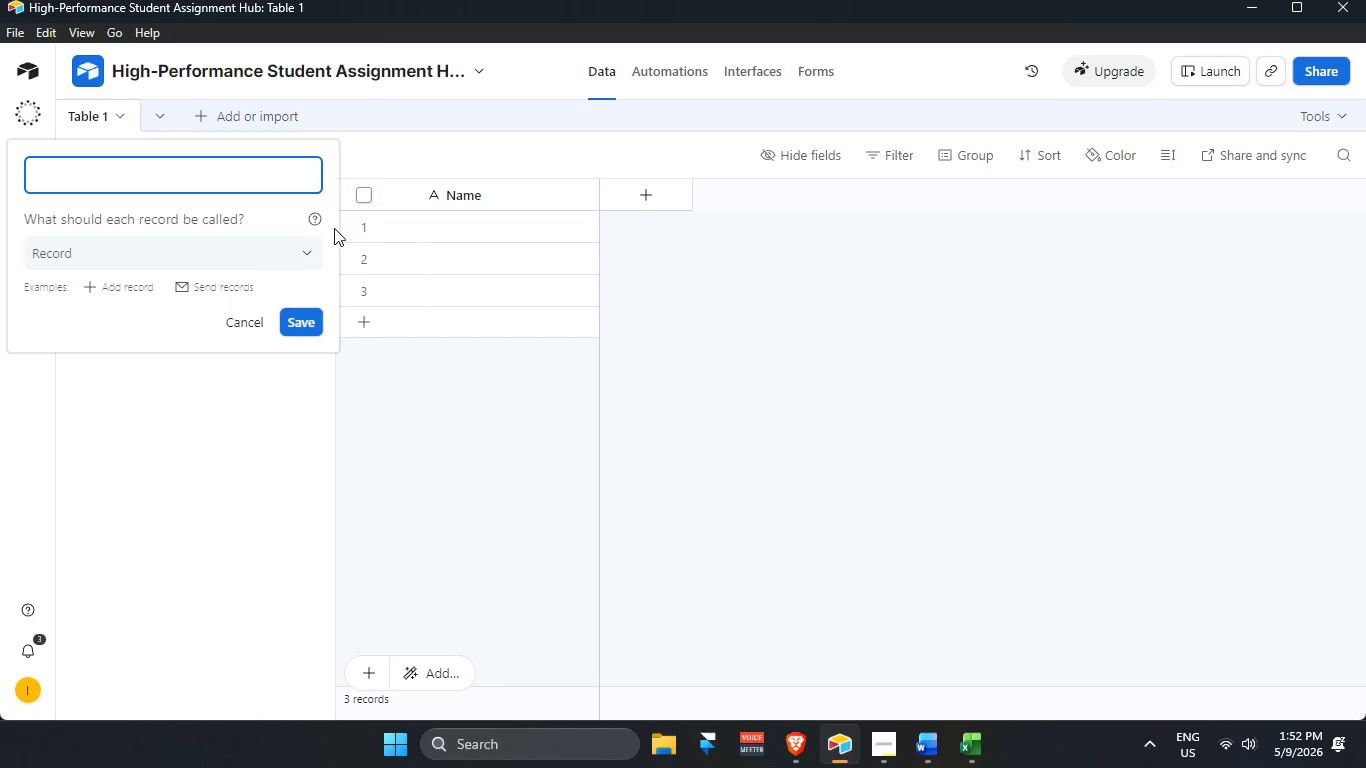 
type(Subjects')
key(Backspace)
 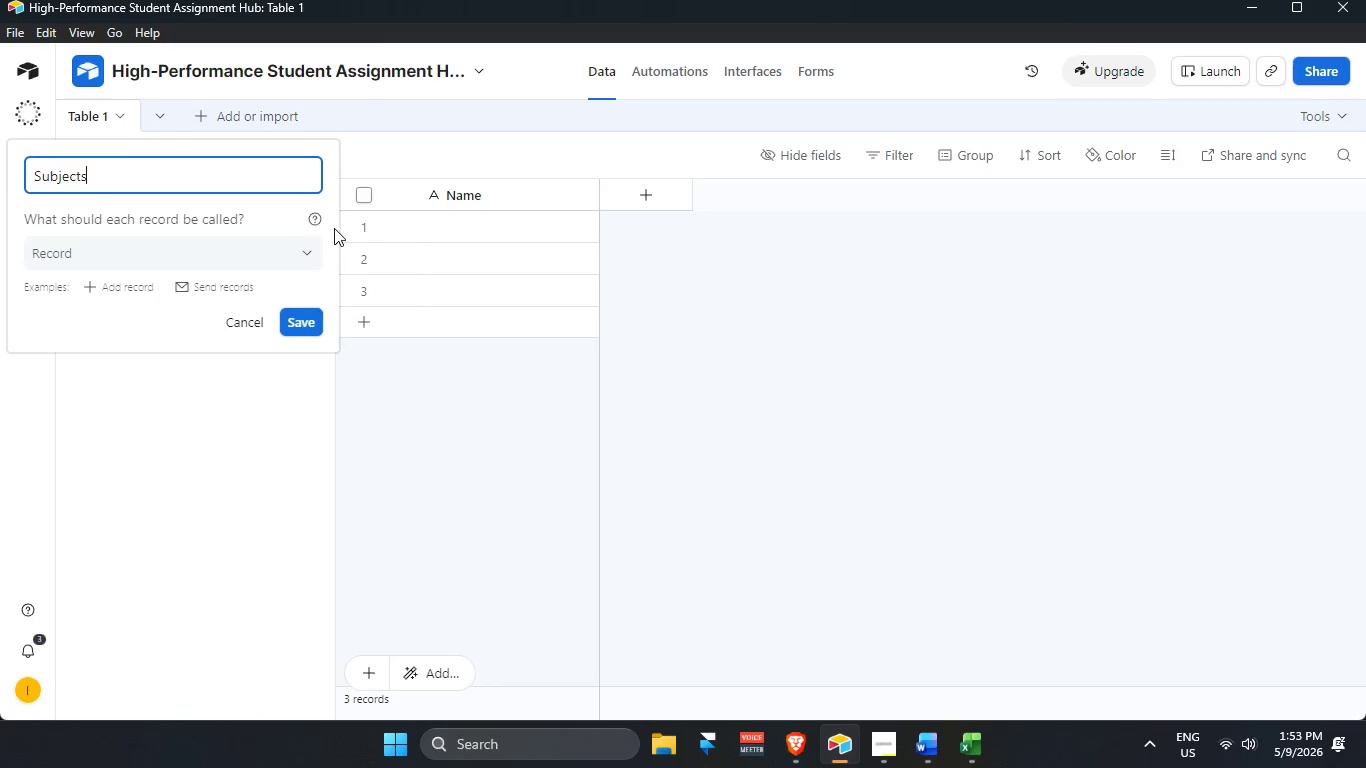 
key(Enter)
 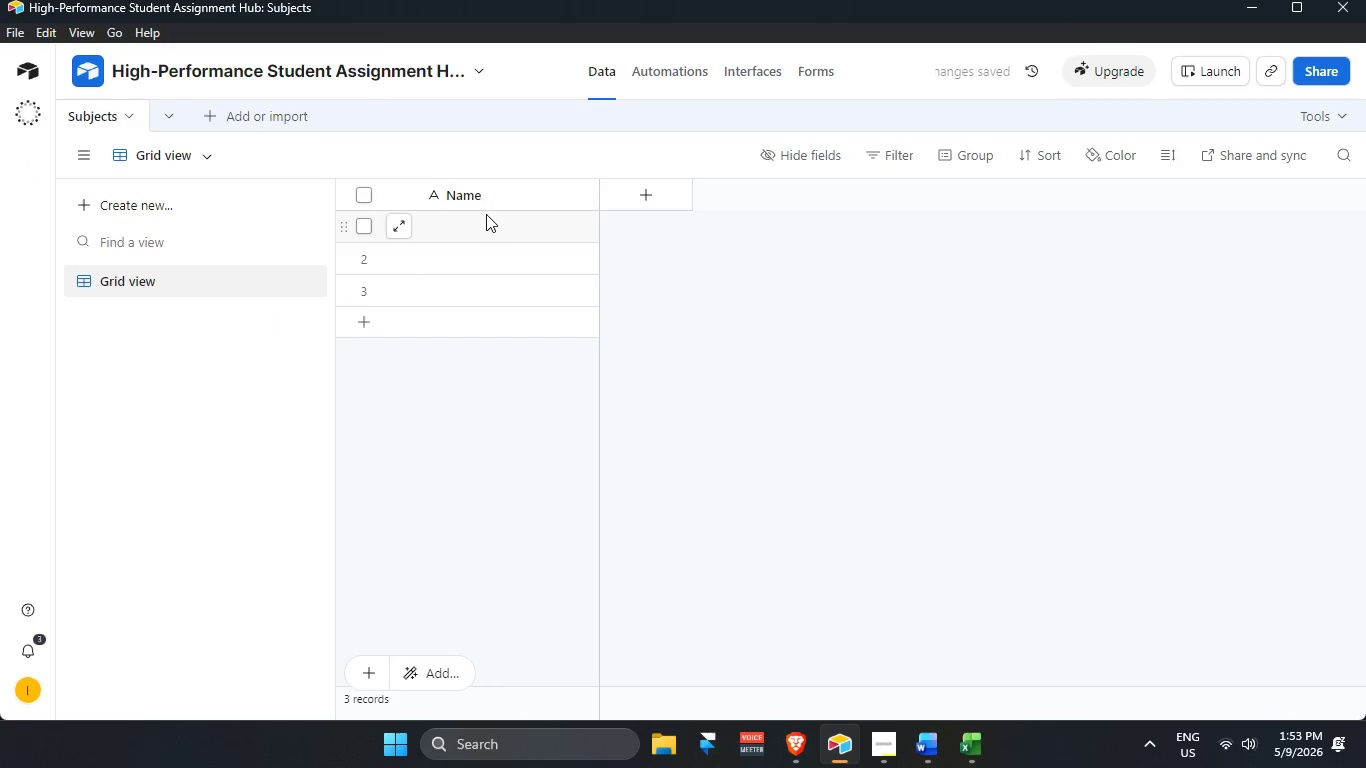 
double_click([504, 192])
 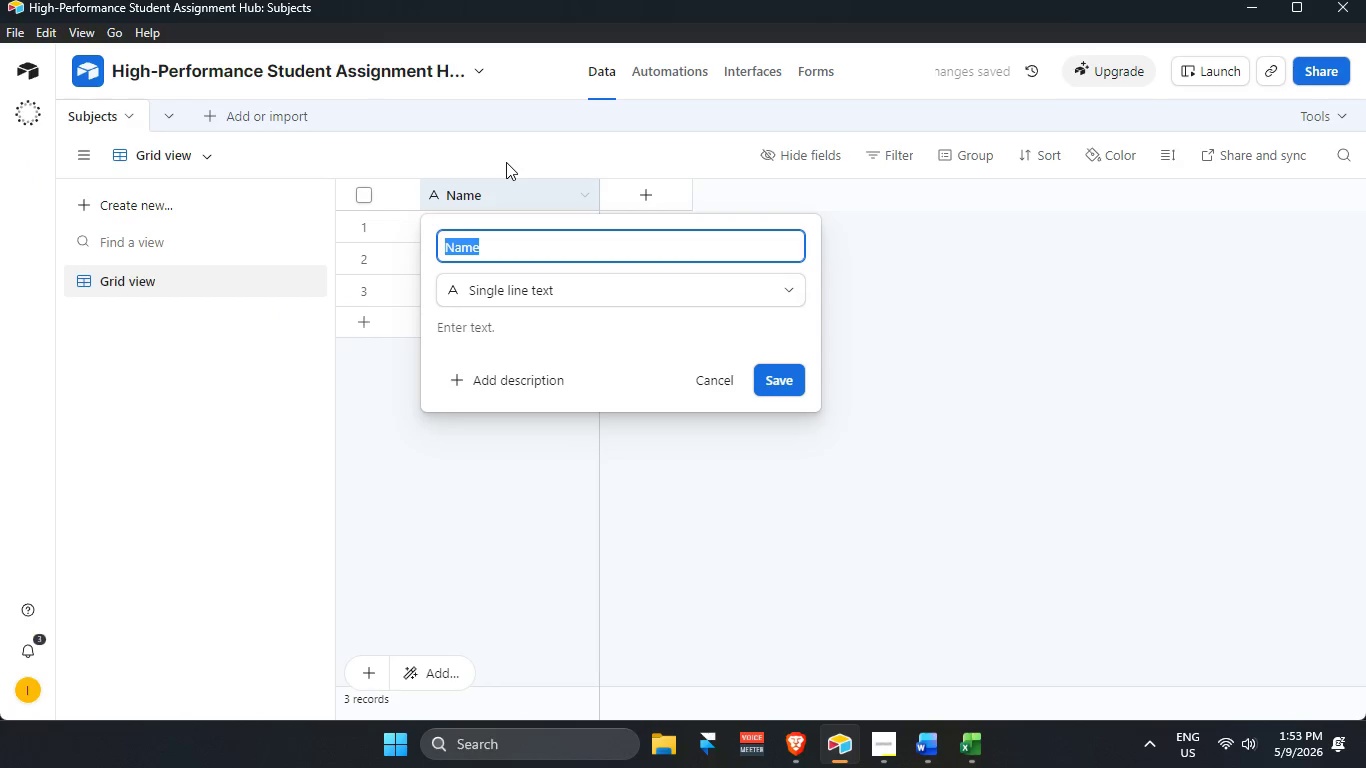 
key(Backspace)
 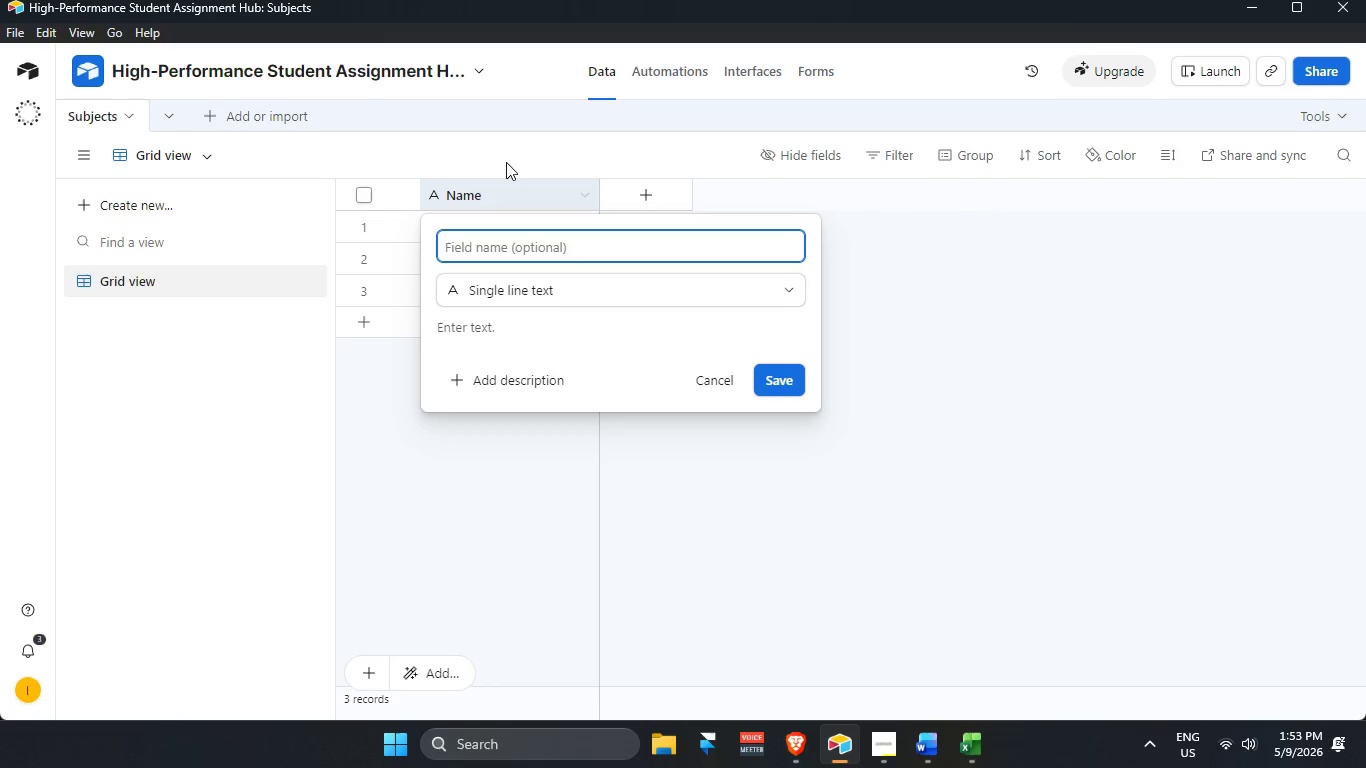 
wait(5.02)
 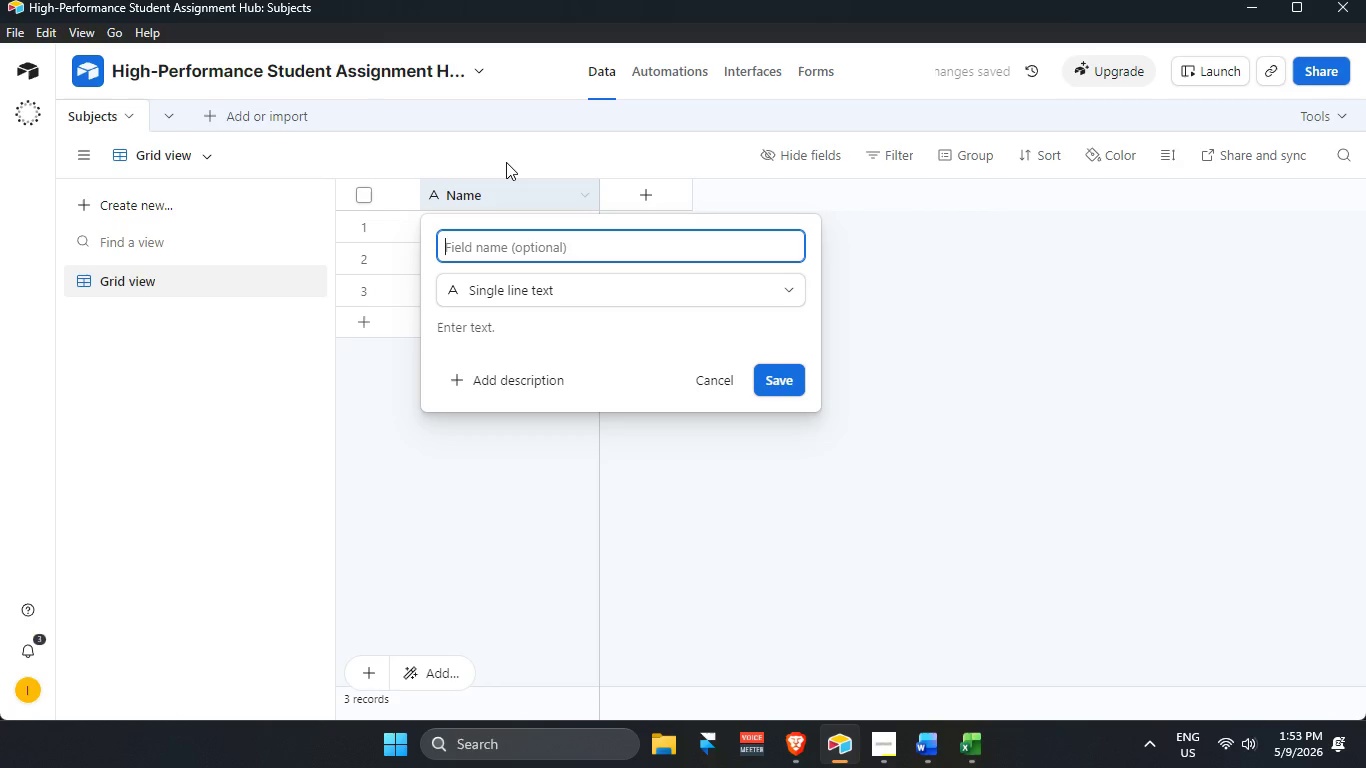 
type(Subject Name)
 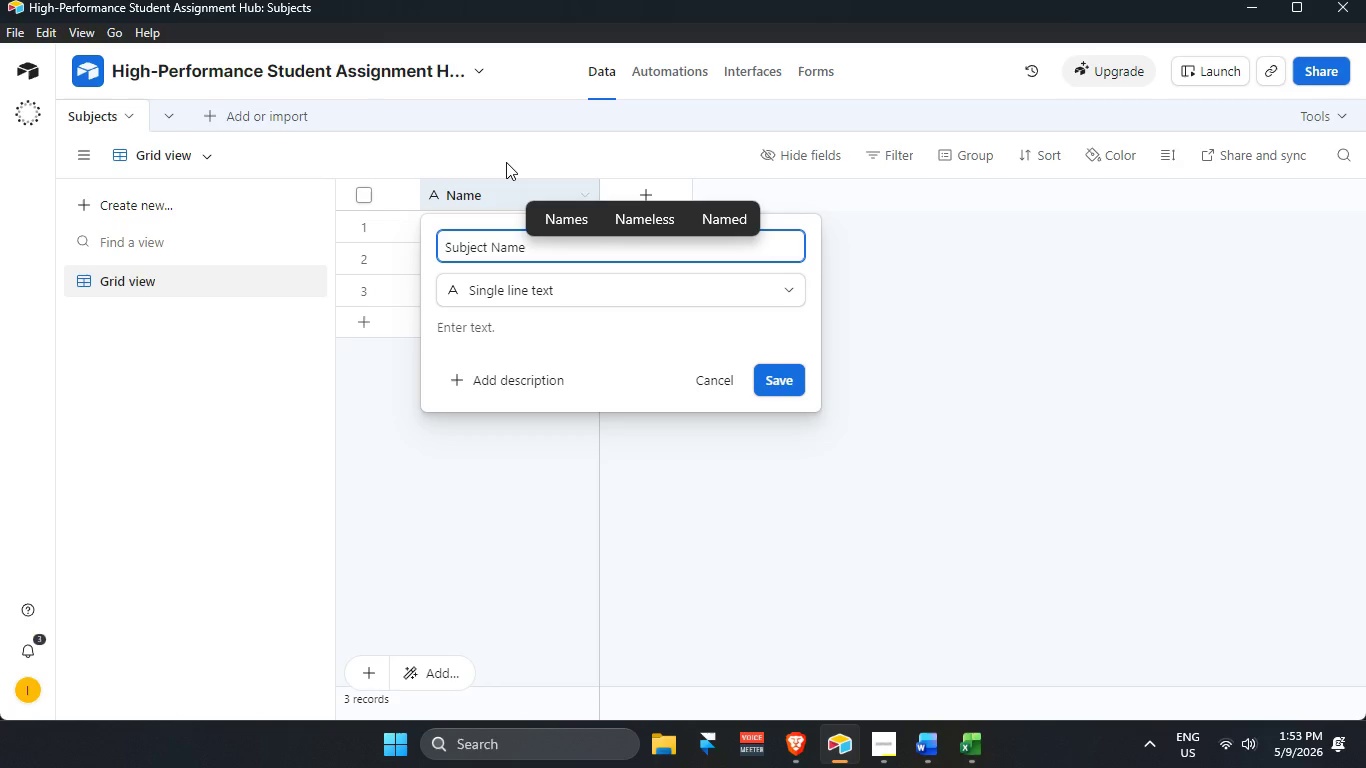 
key(Enter)
 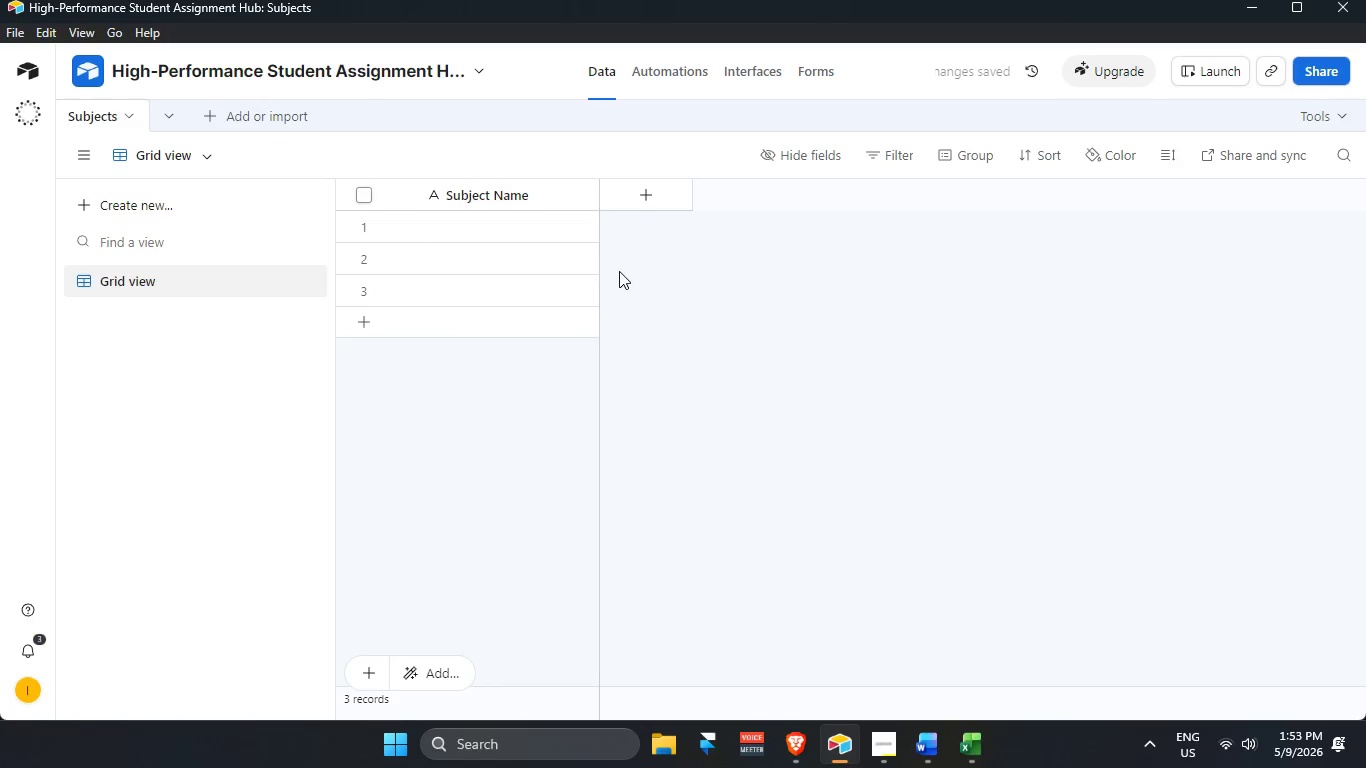 
left_click([655, 205])
 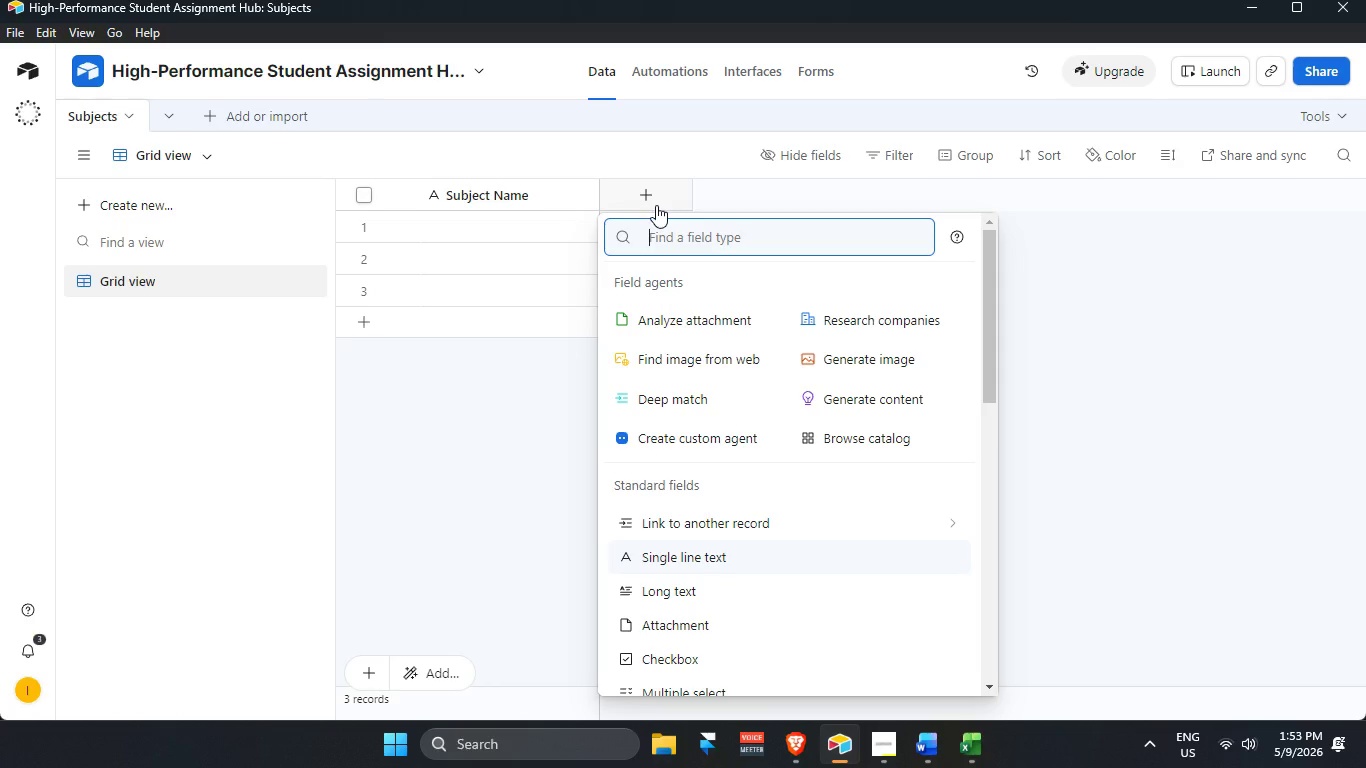 
wait(12.73)
 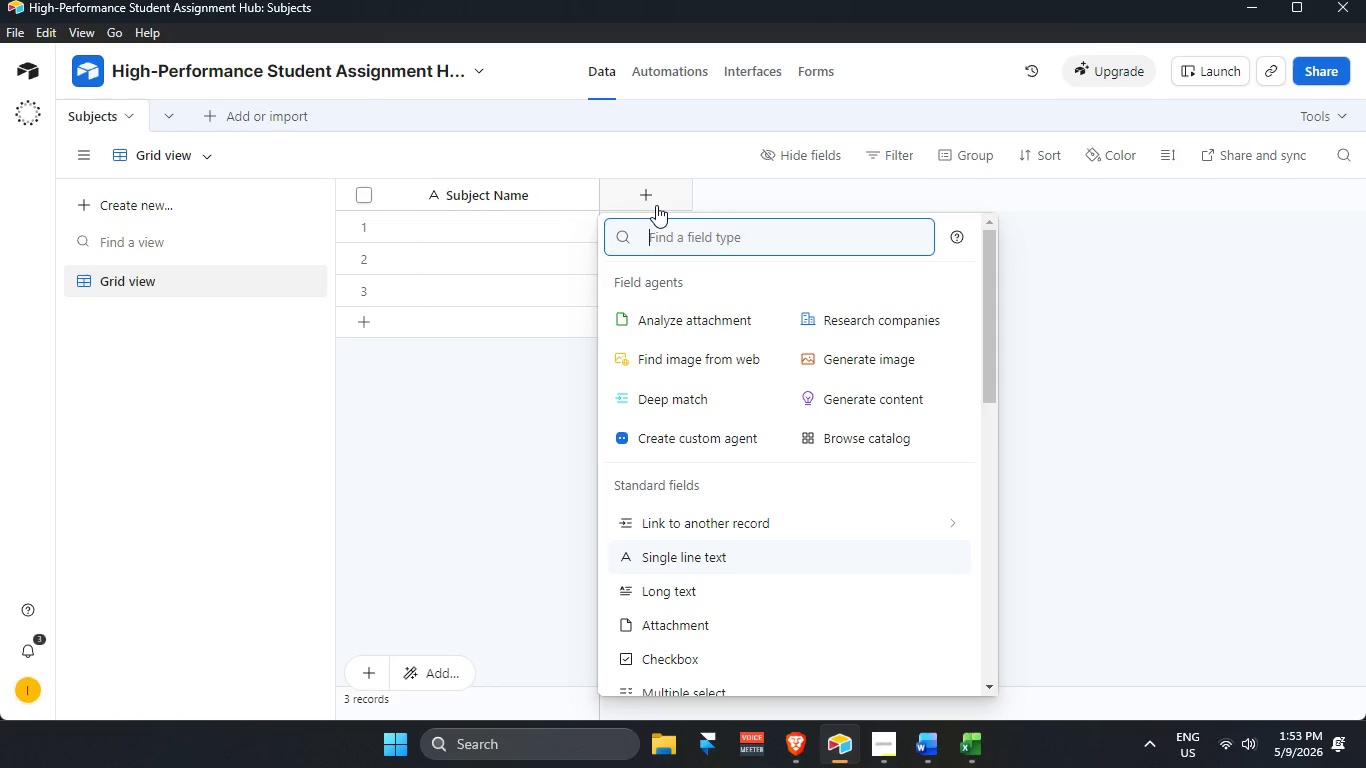 
left_click([957, 741])
 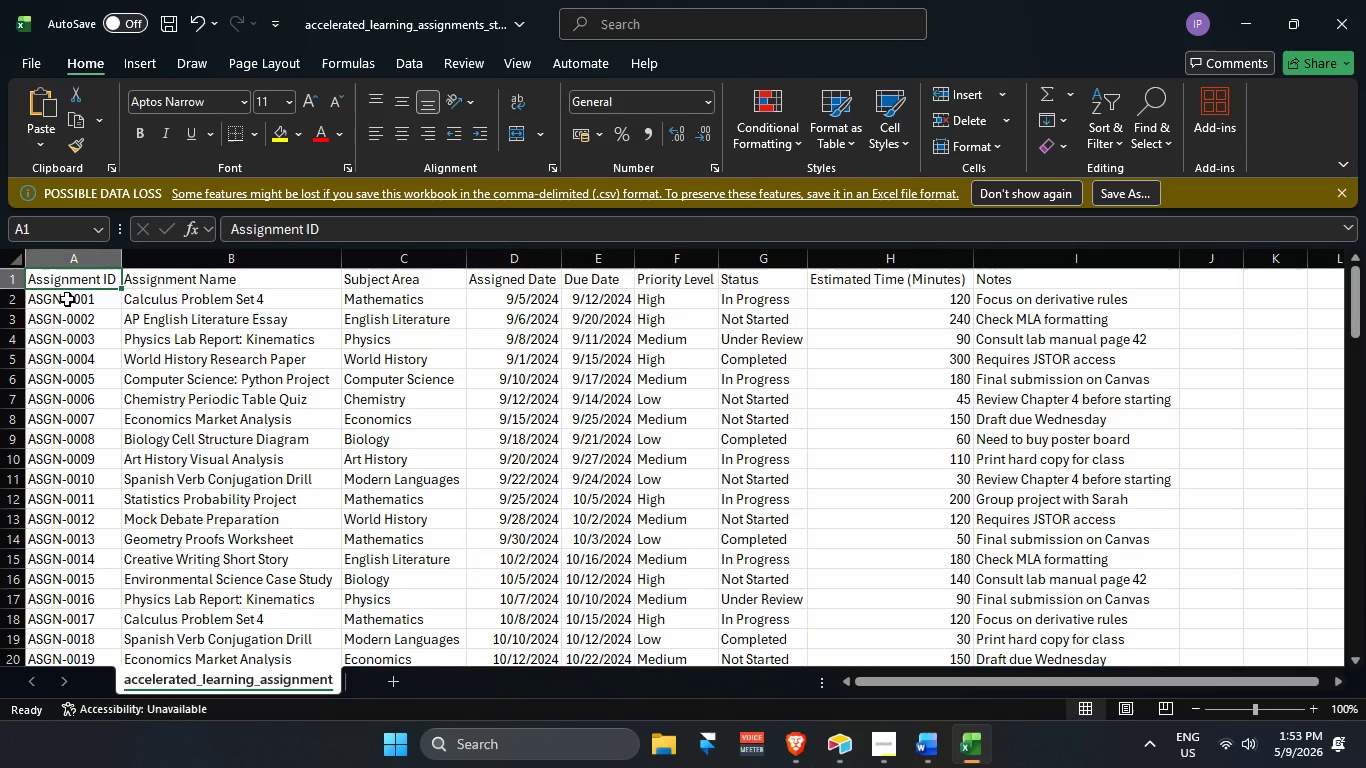 
scroll: coordinate [67, 309], scroll_direction: up, amount: 2.0
 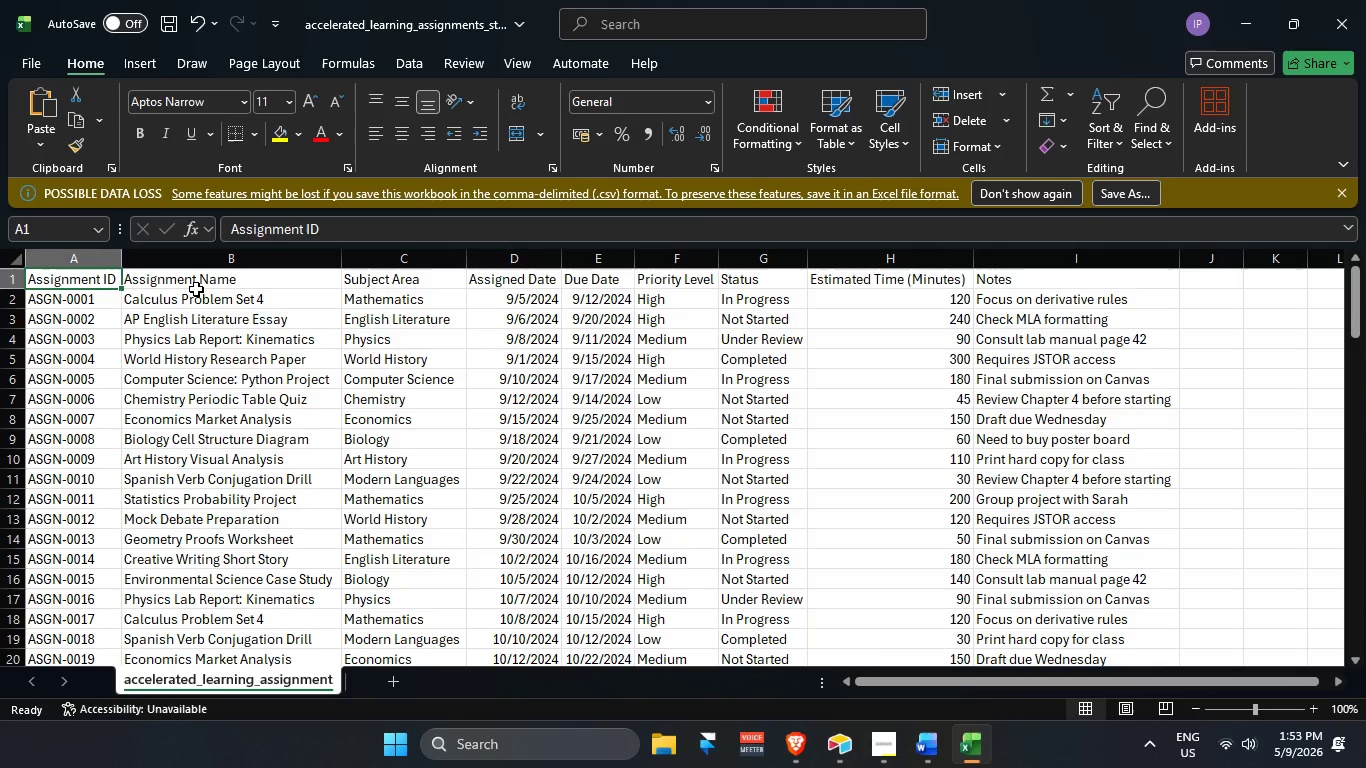 
left_click([195, 288])
 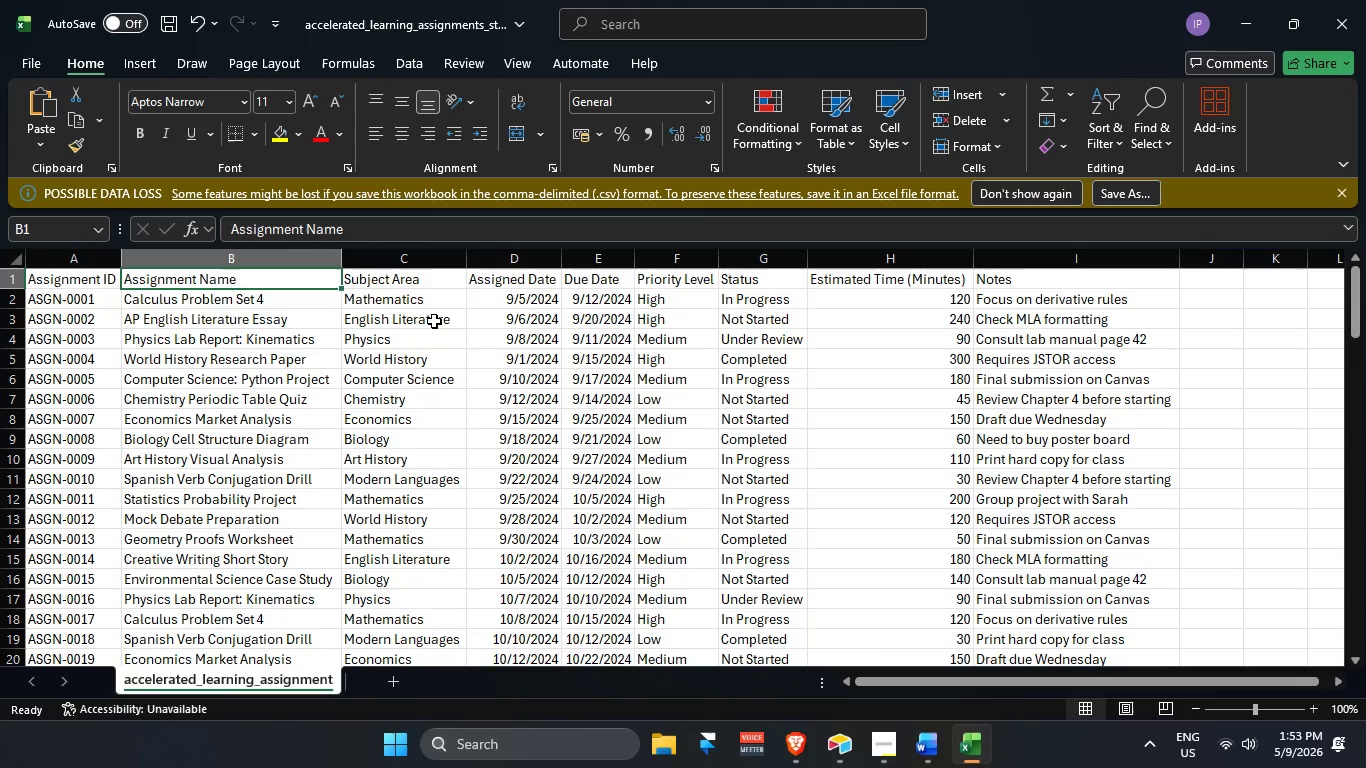 
key(Alt+Tab)
 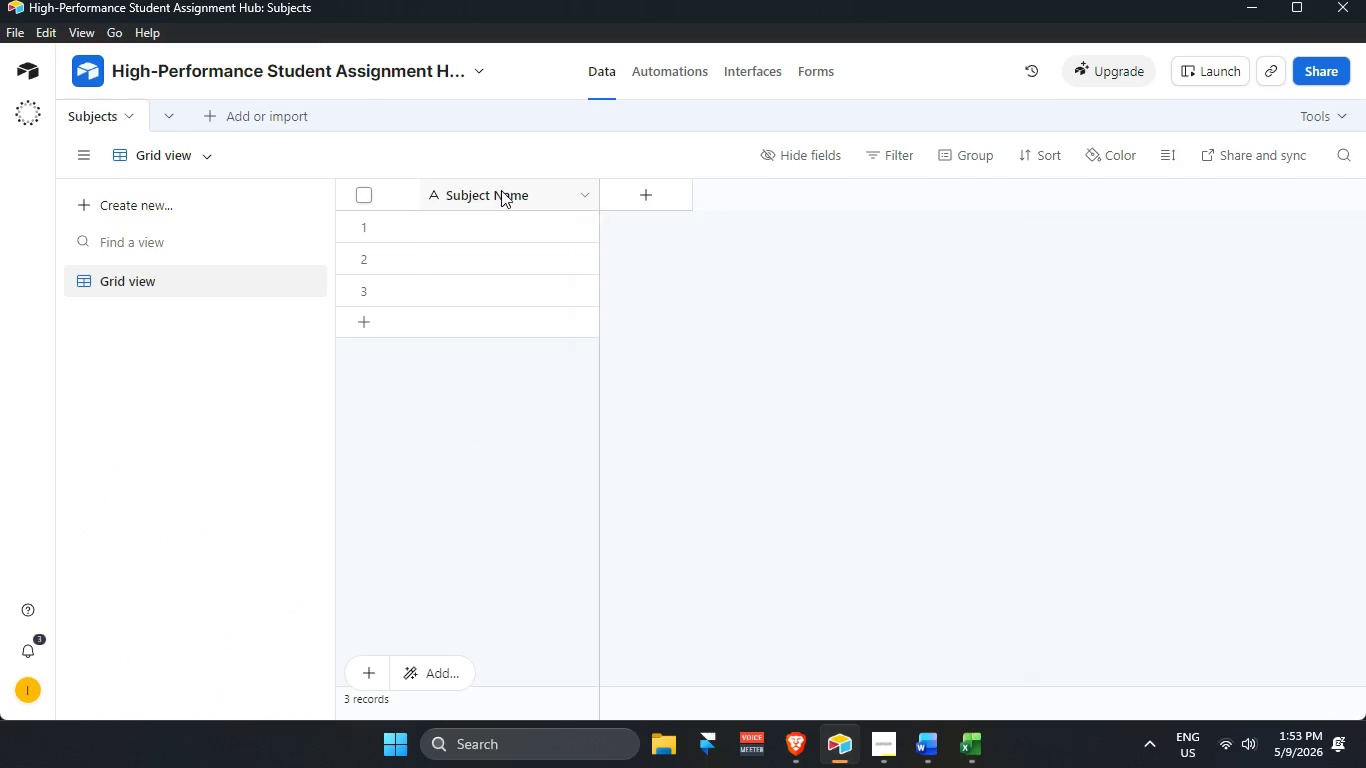 
double_click([501, 190])
 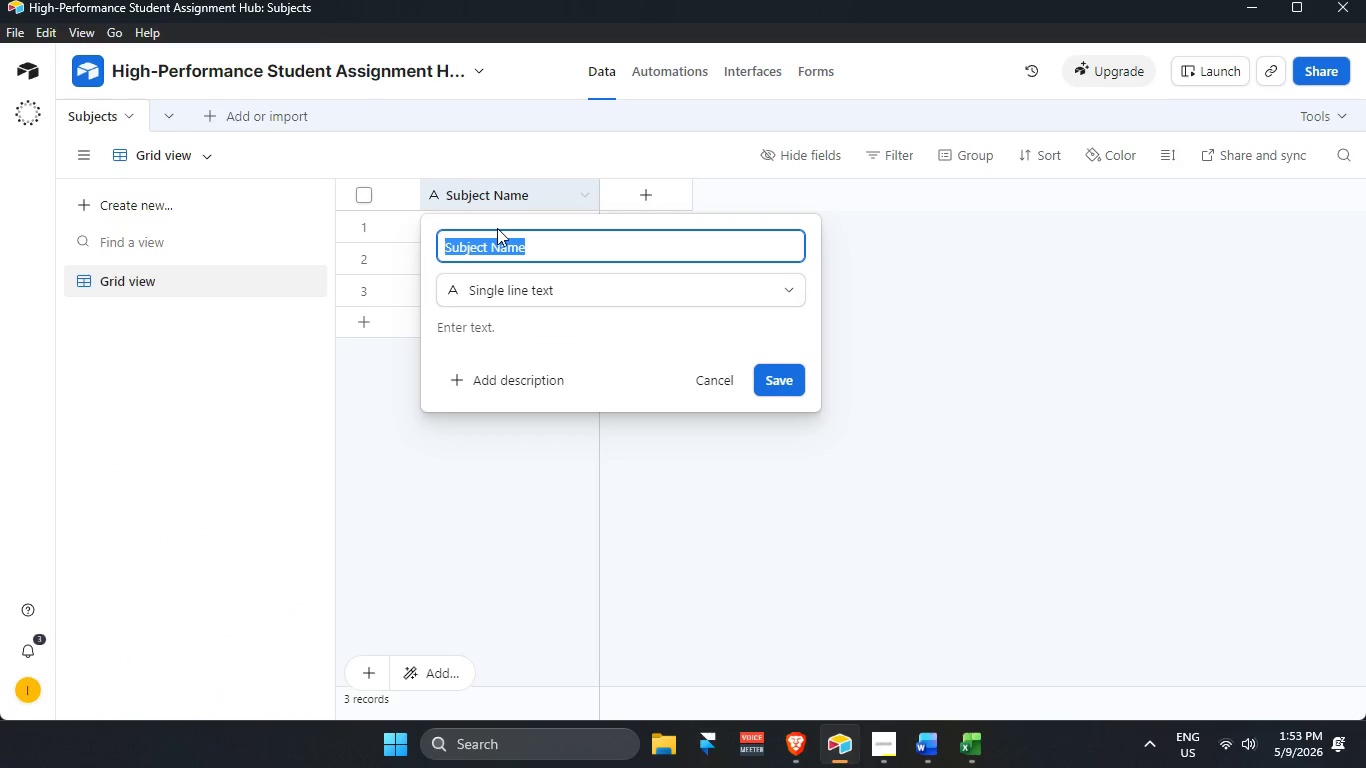 
key(Backspace)
 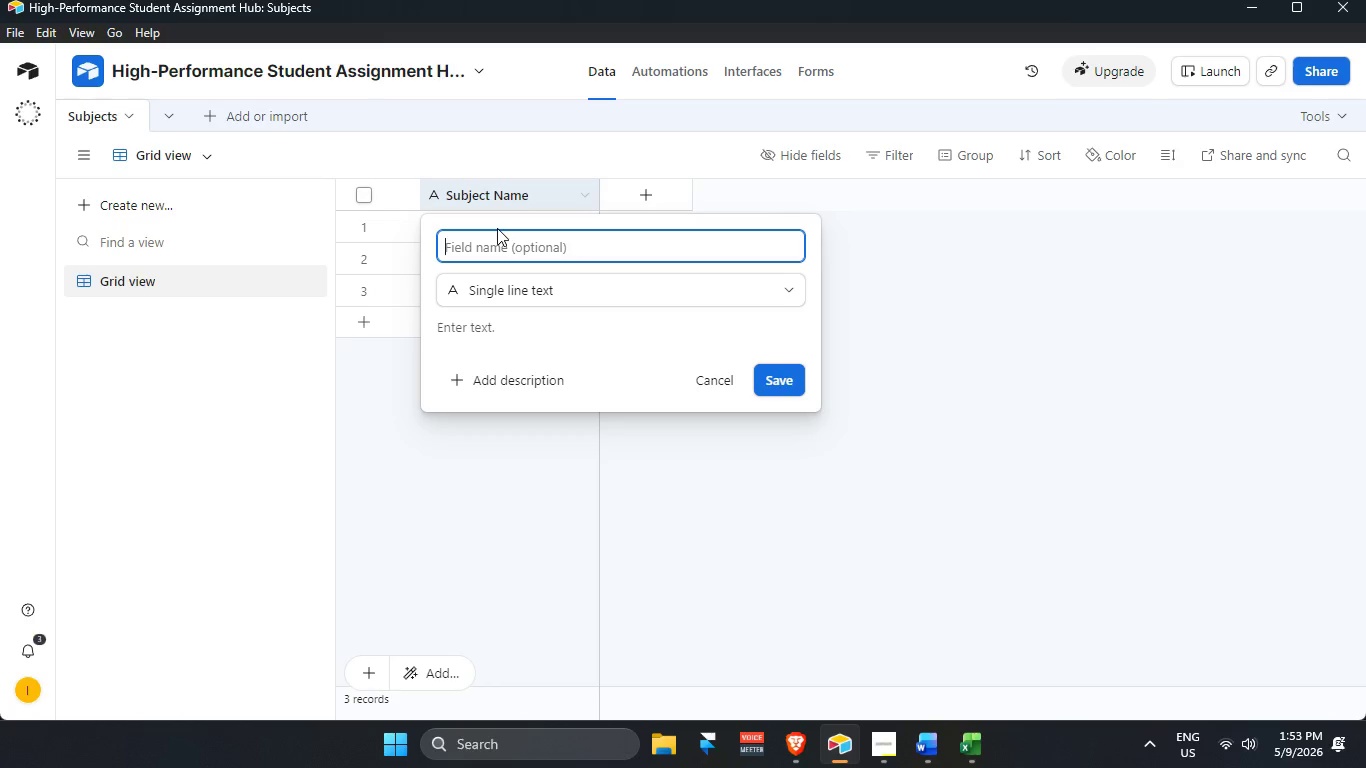 
key(Alt+AltLeft)
 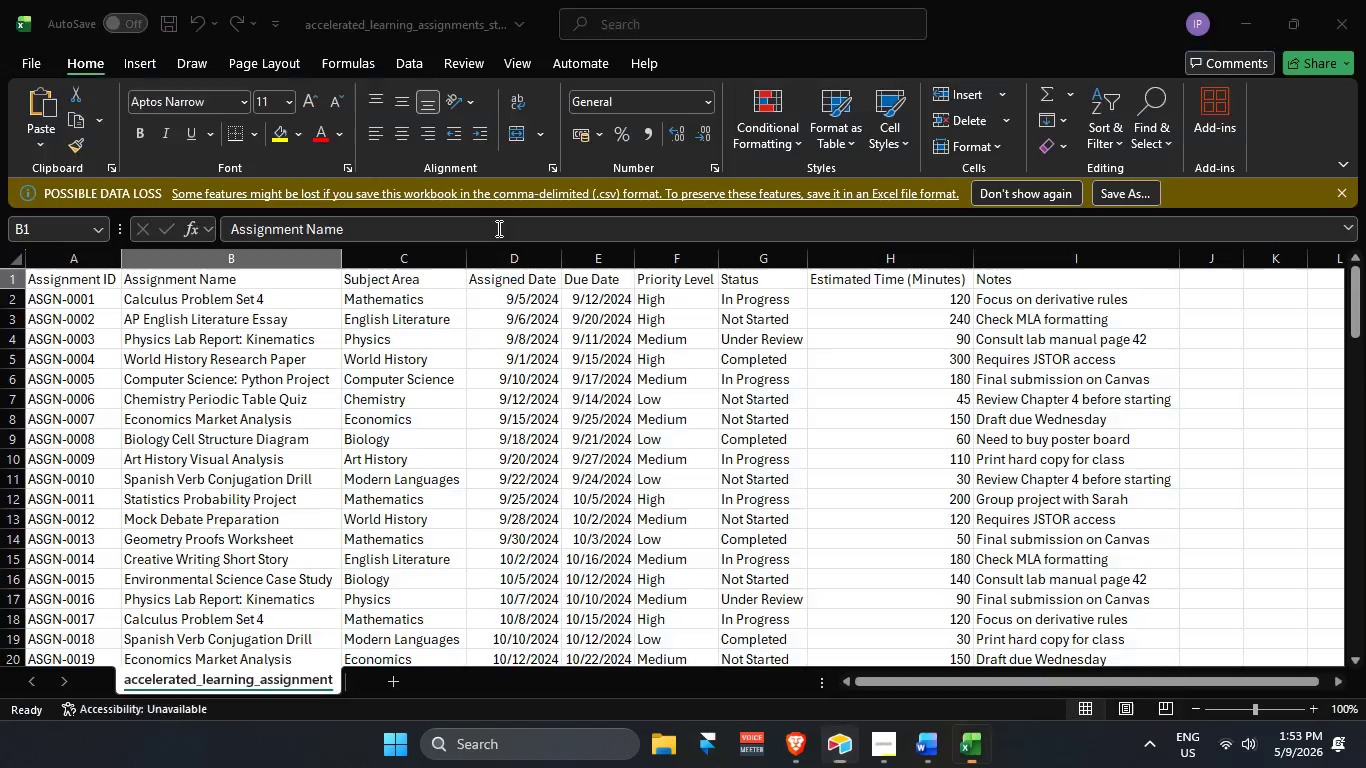 
key(Alt+Tab)
 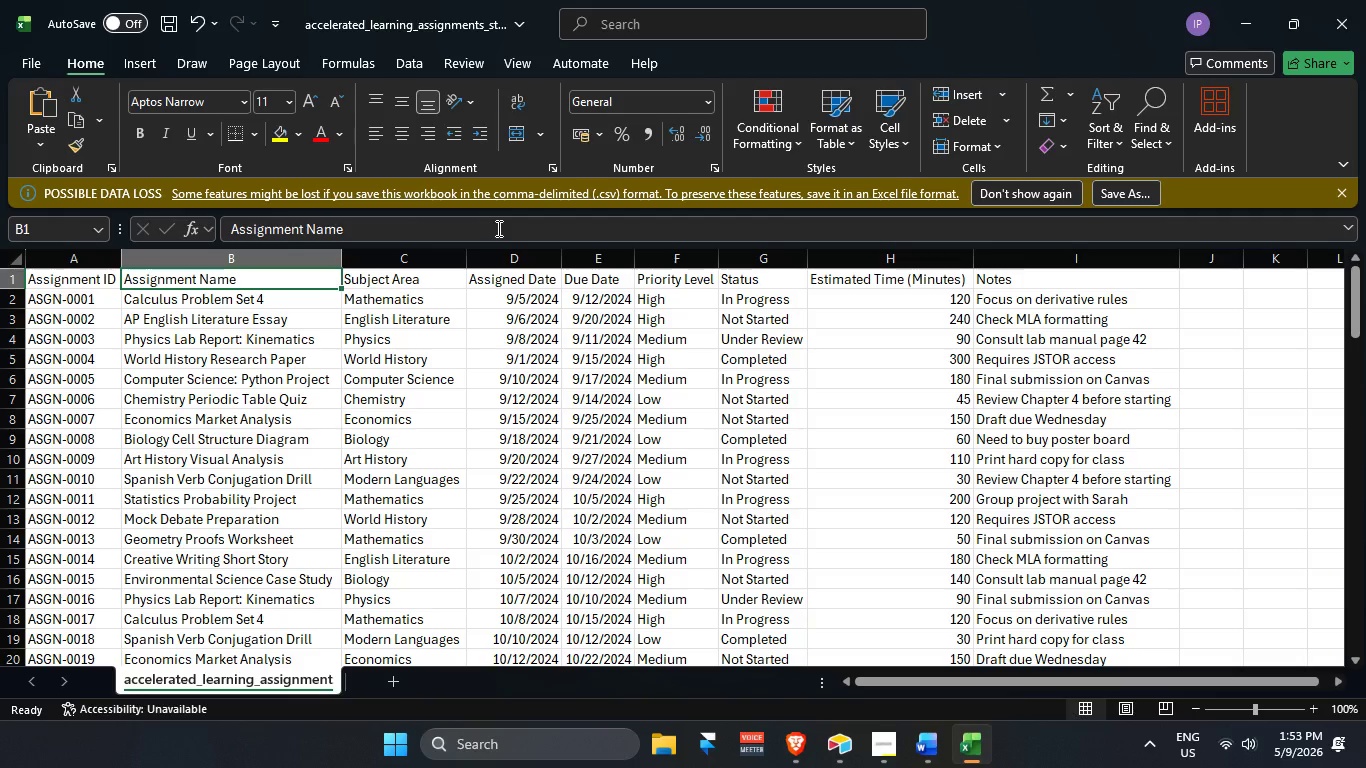 
key(Alt+AltLeft)
 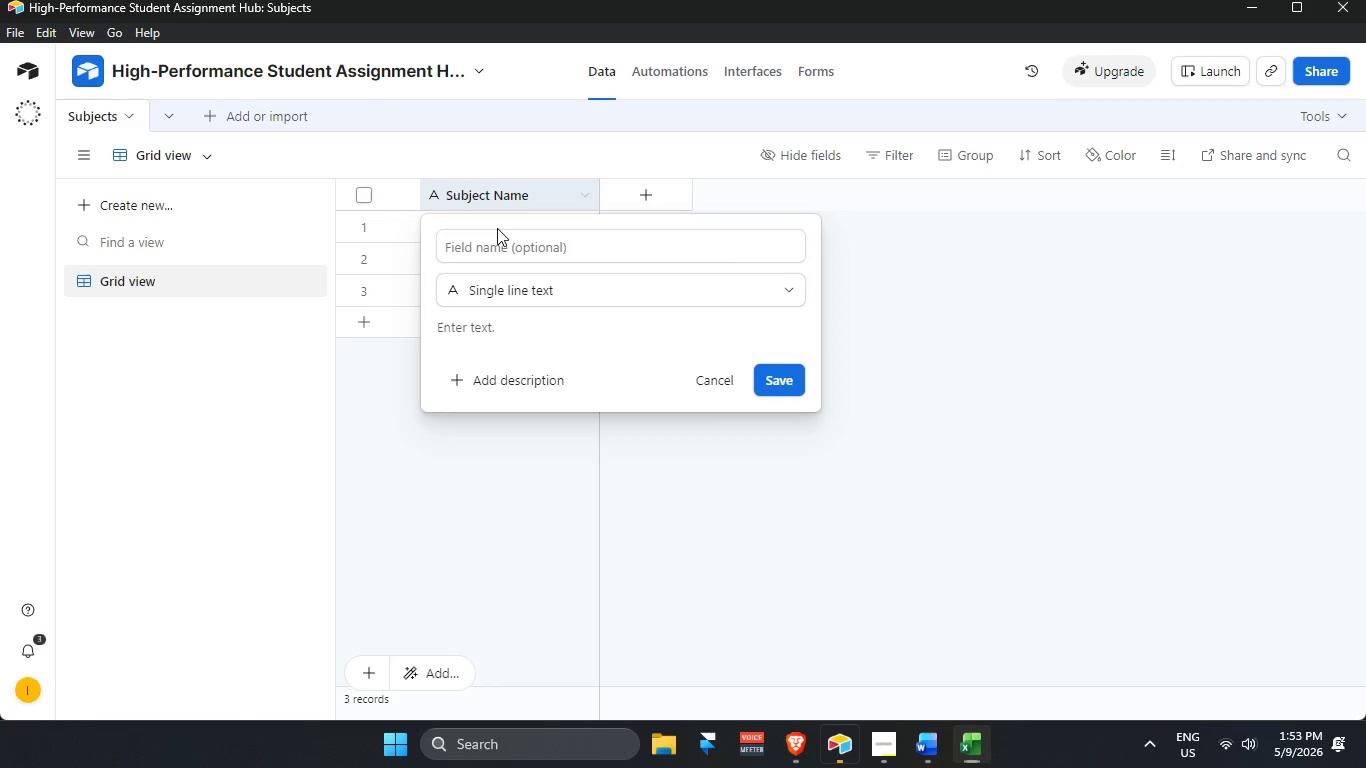 
key(Alt+Tab)
 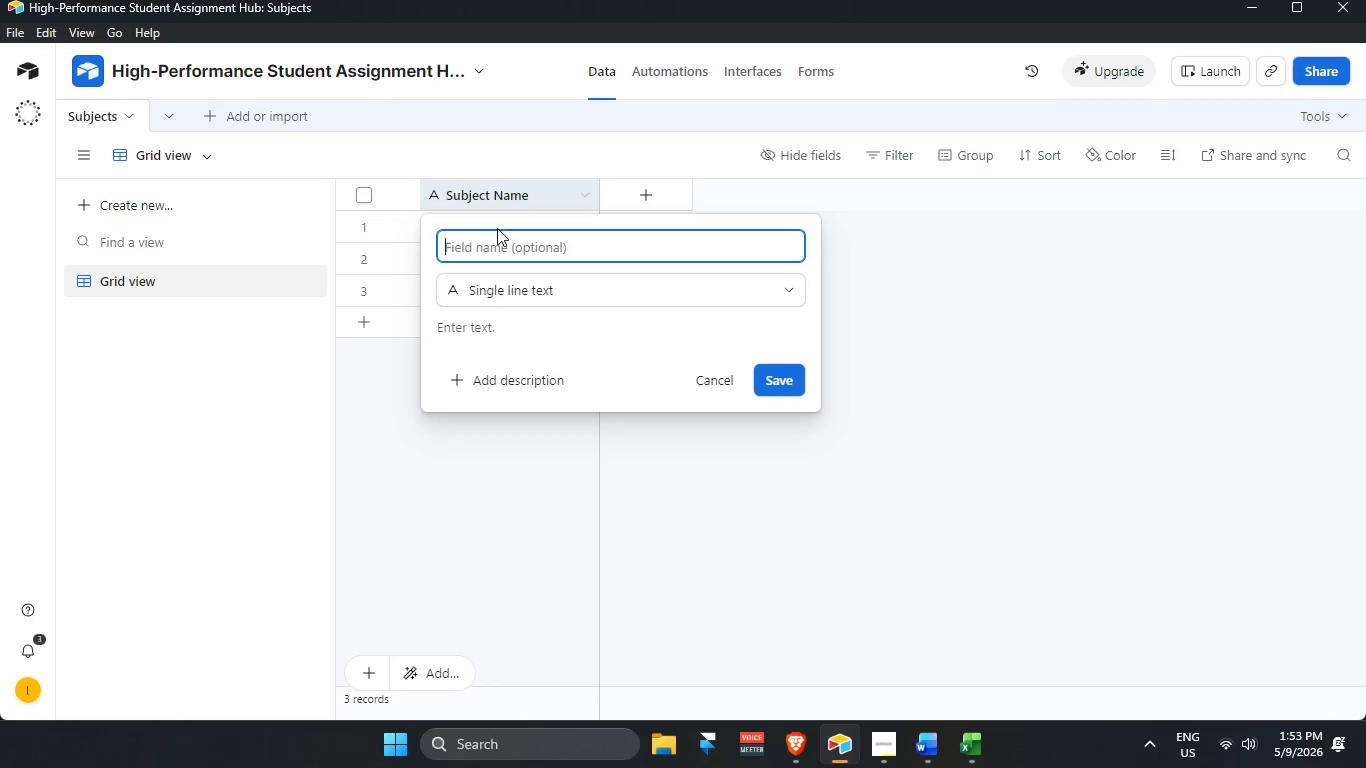 
key(Alt+AltLeft)
 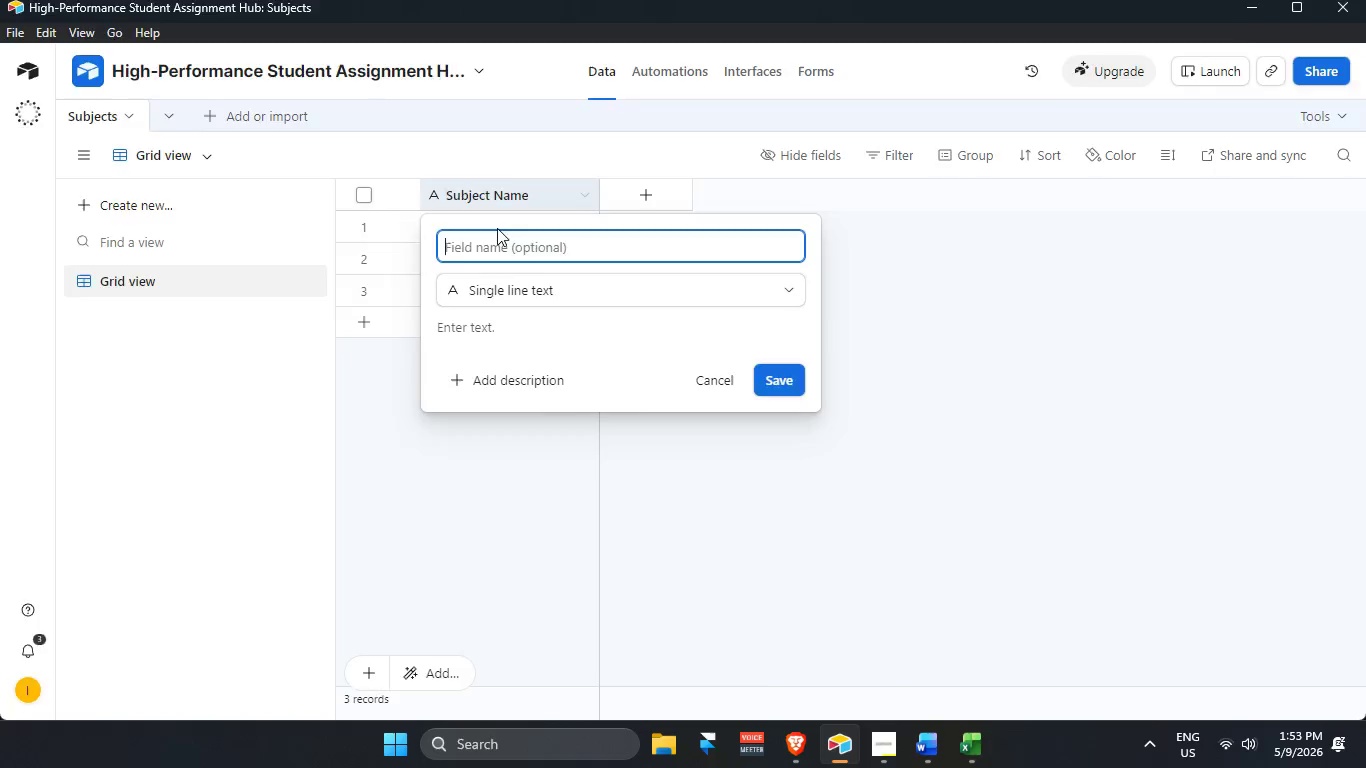 
key(Alt+Tab)
 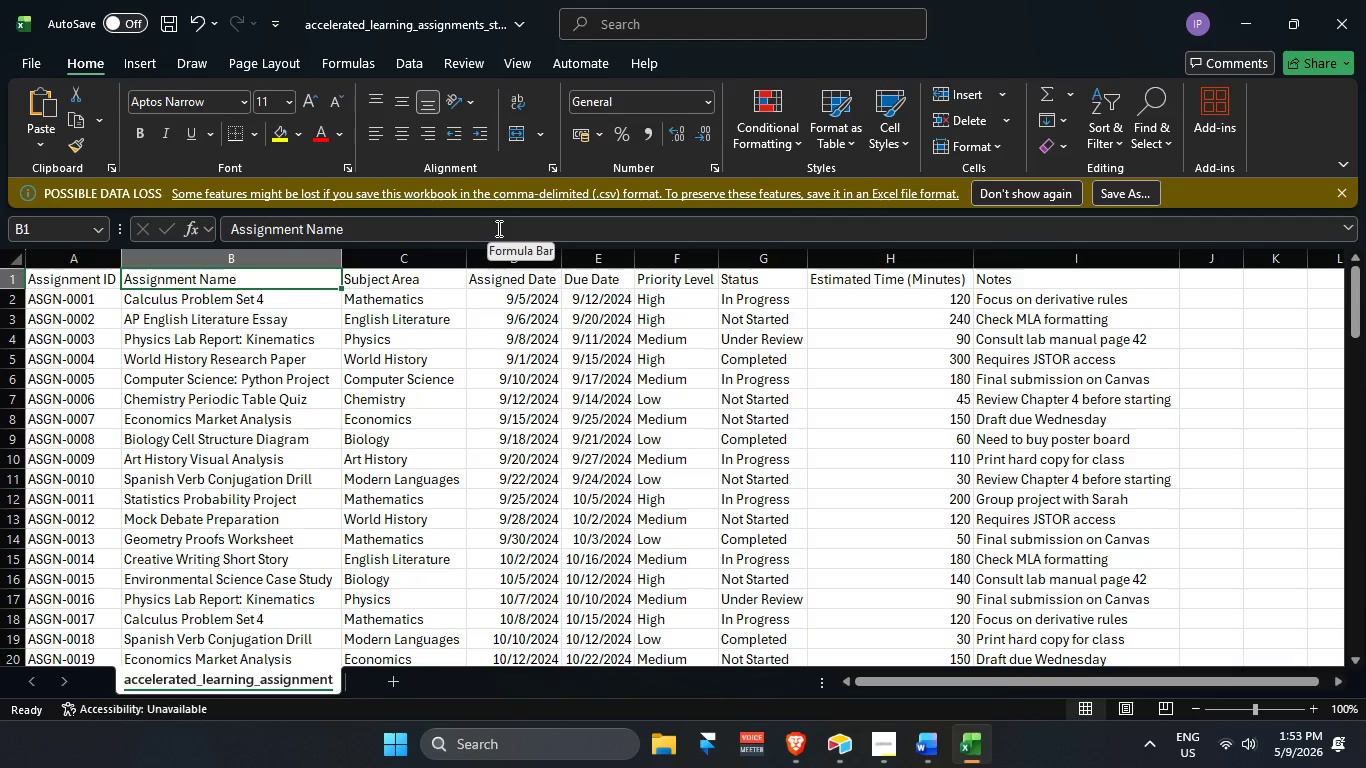 
wait(13.58)
 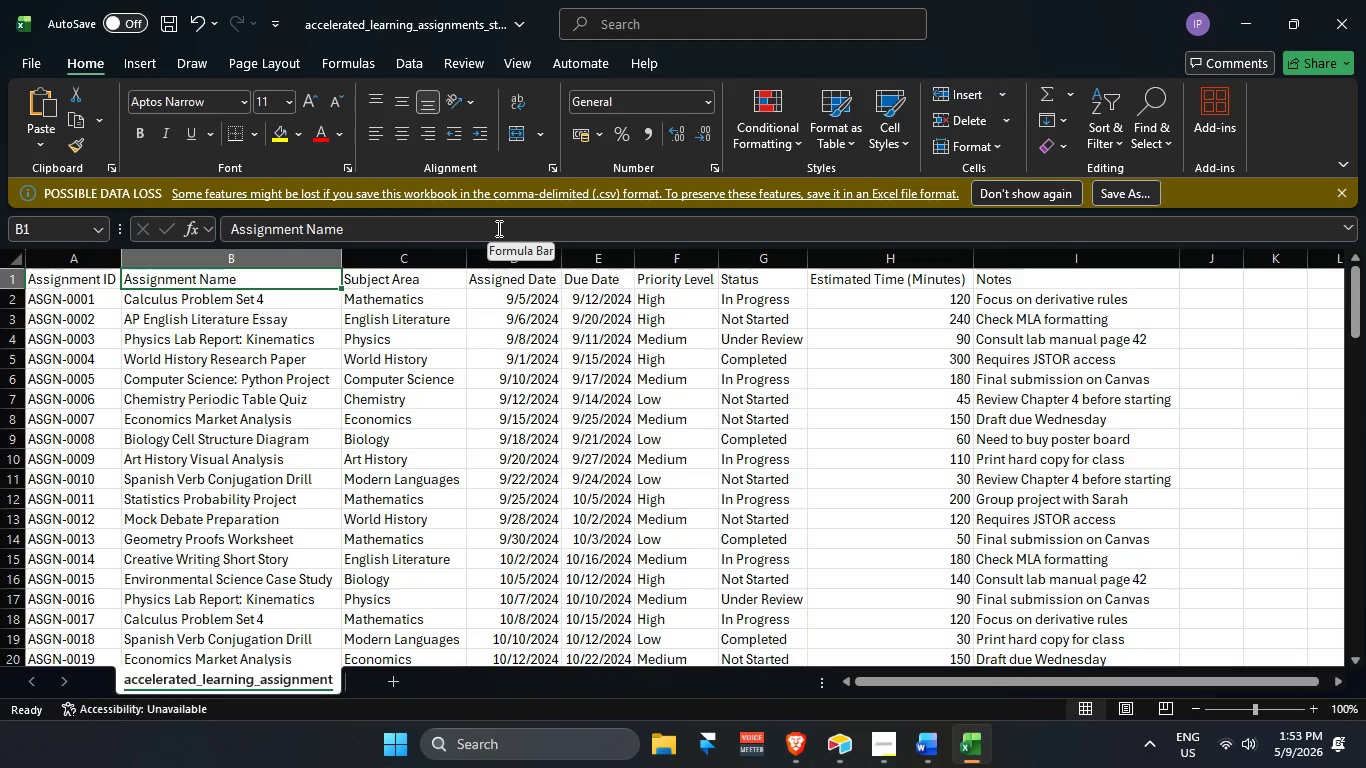 
mouse_move([1350, 11])
 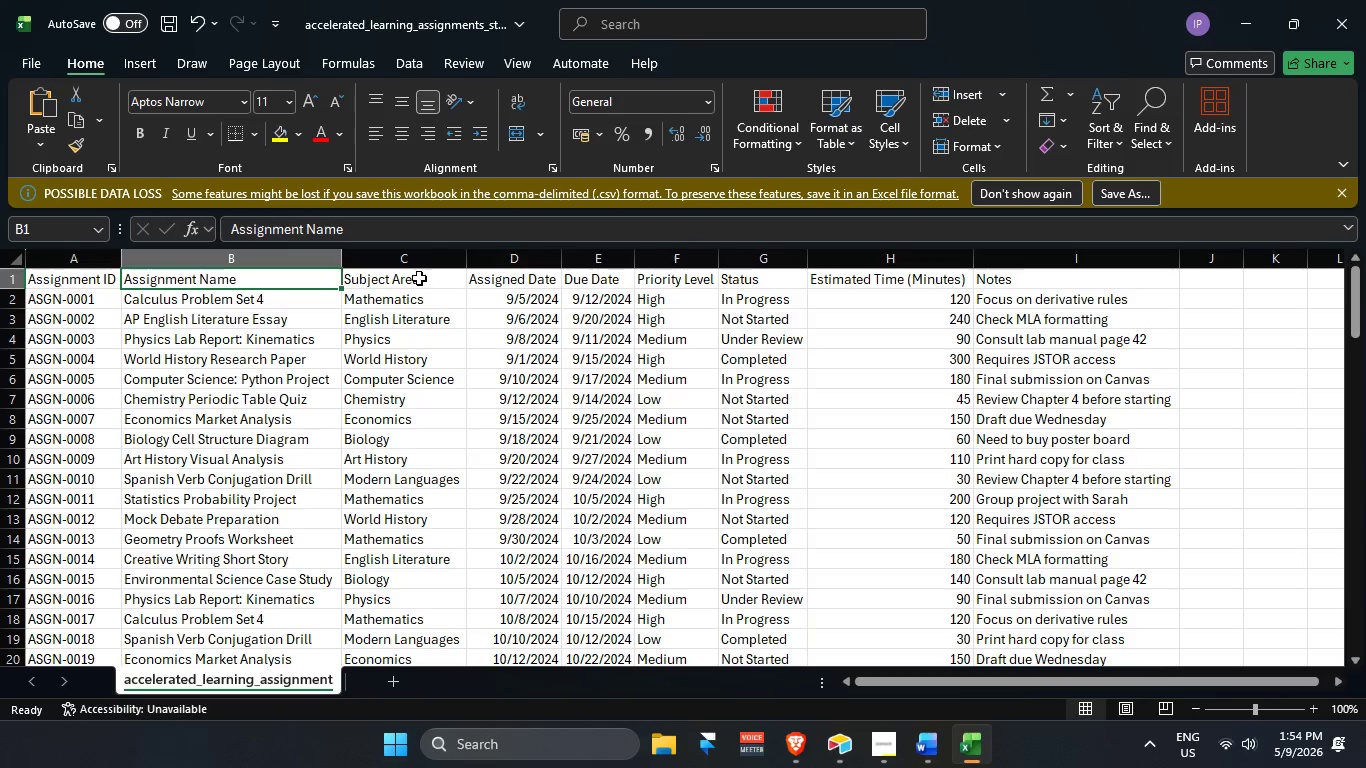 
left_click([418, 277])
 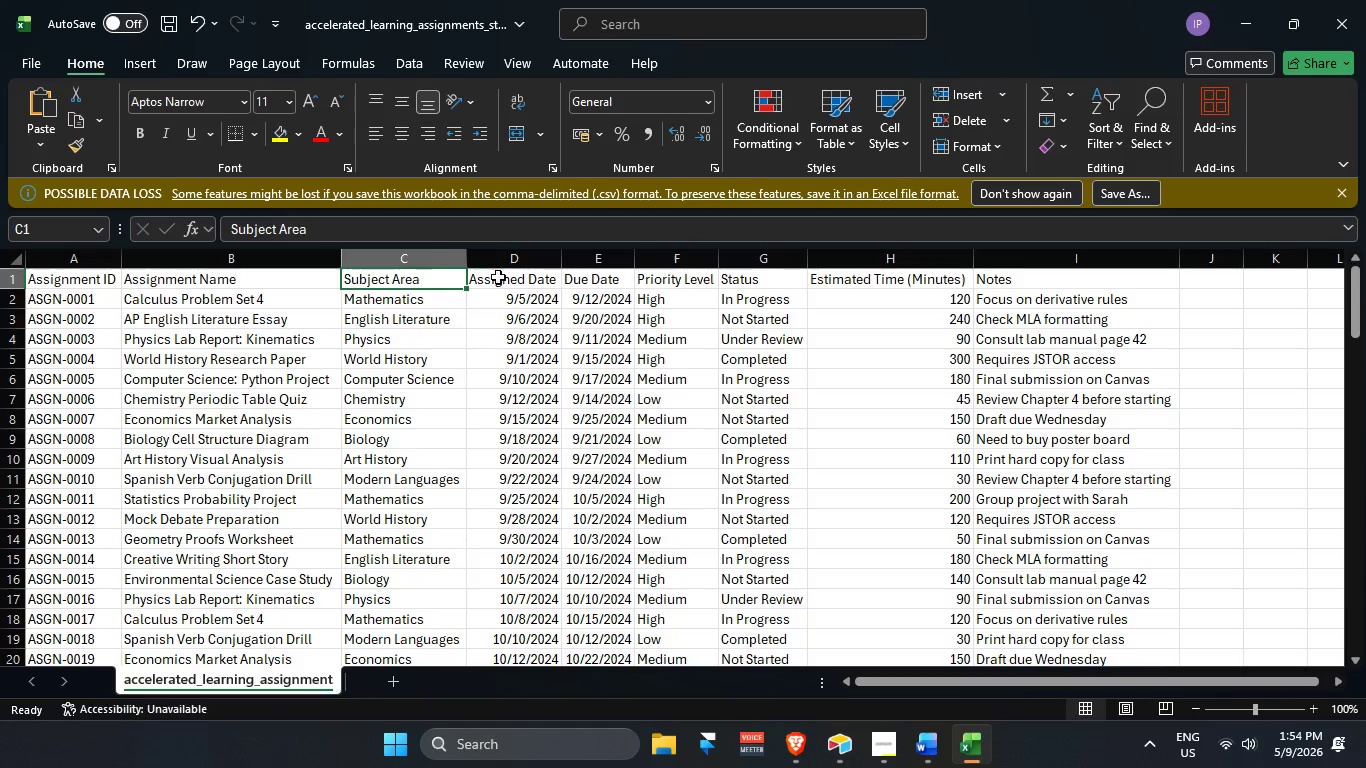 
left_click([498, 281])
 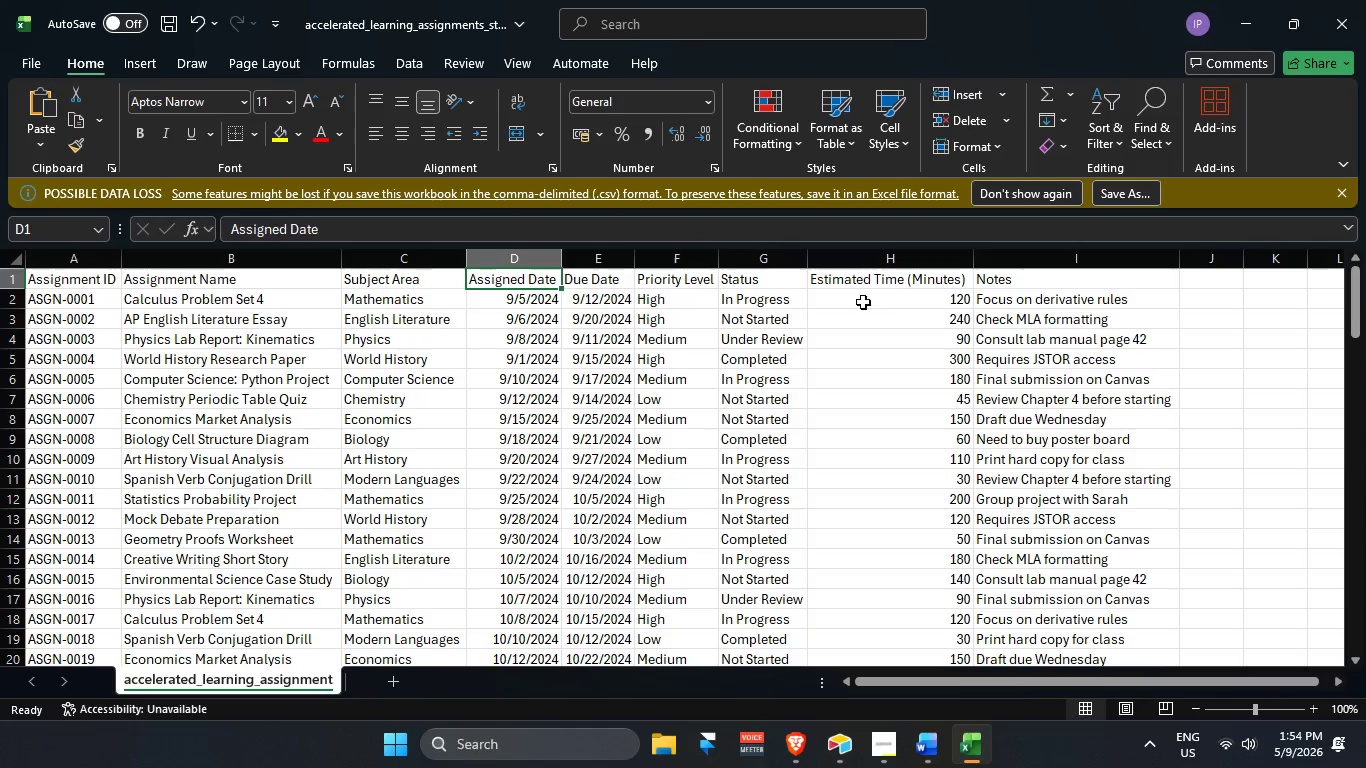 
key(Alt+AltLeft)
 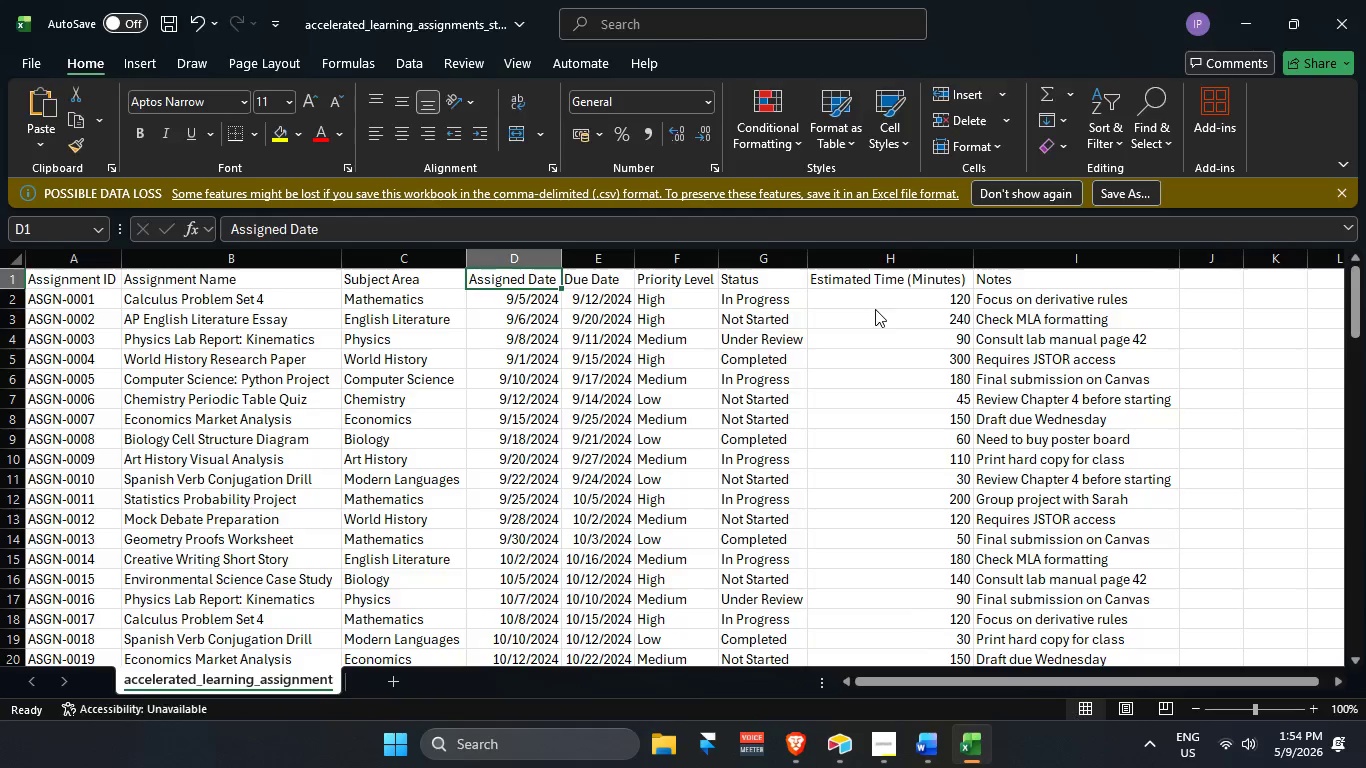 
key(Alt+Tab)